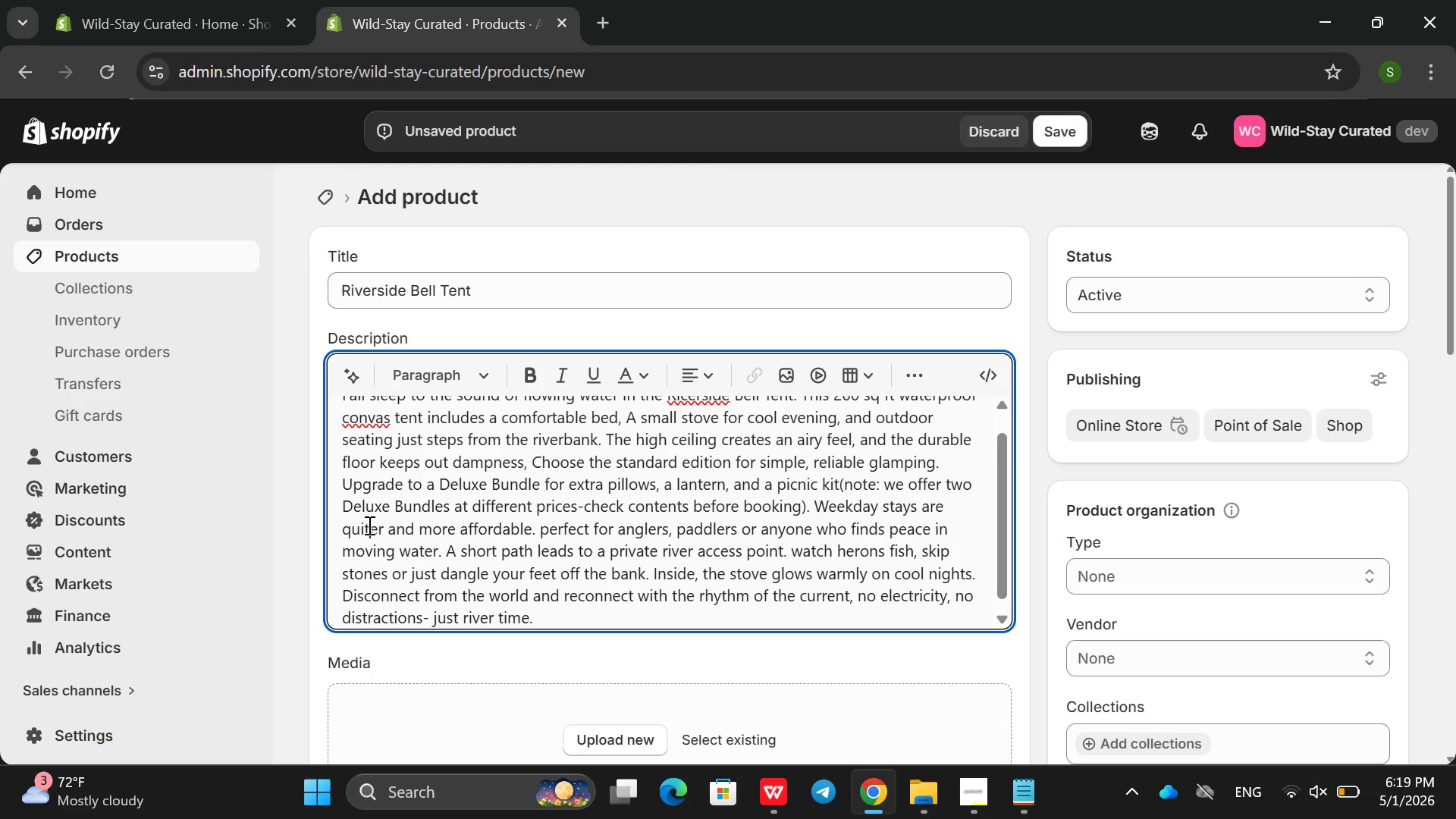 
key(T)
 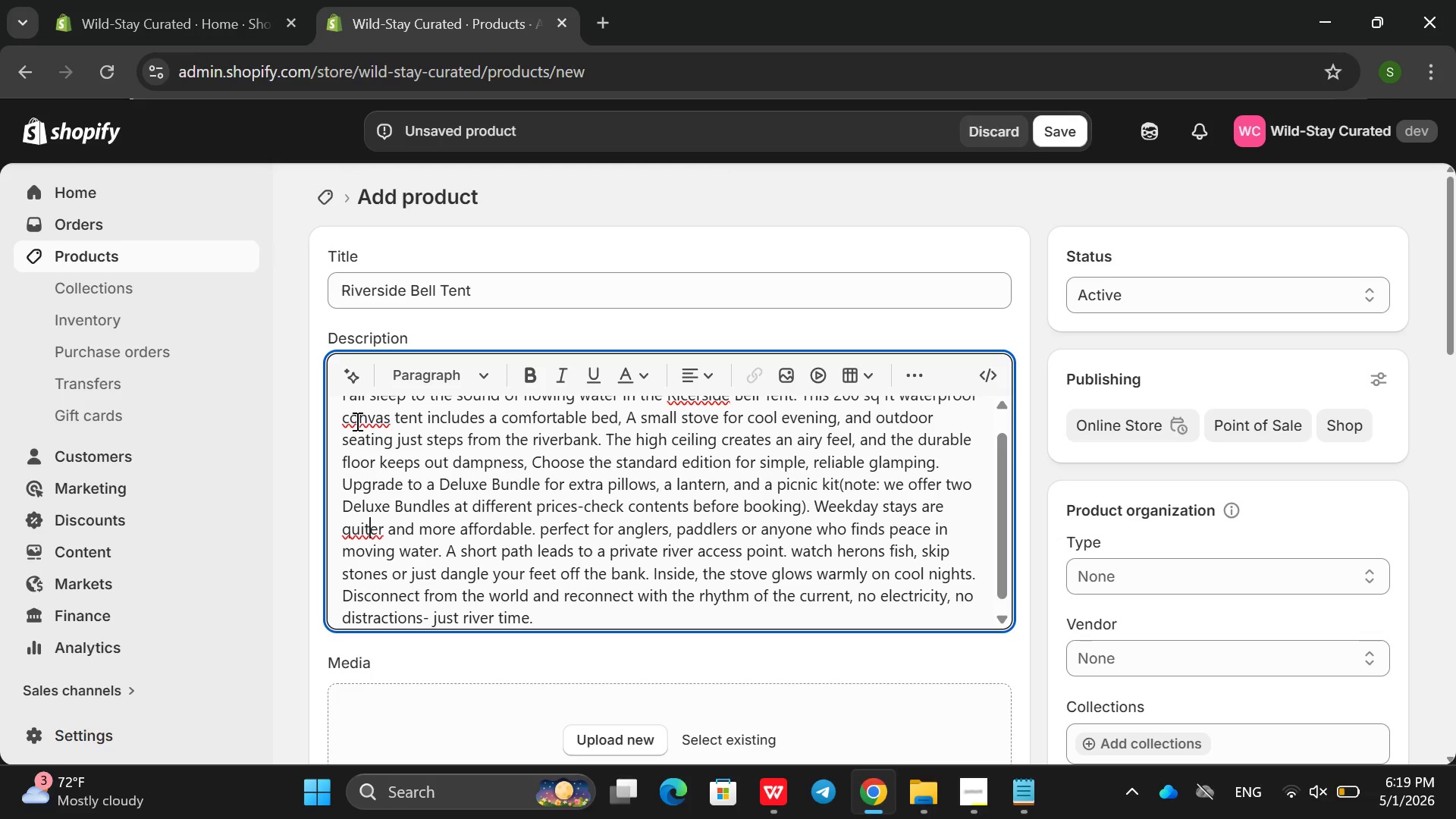 
left_click([356, 420])
 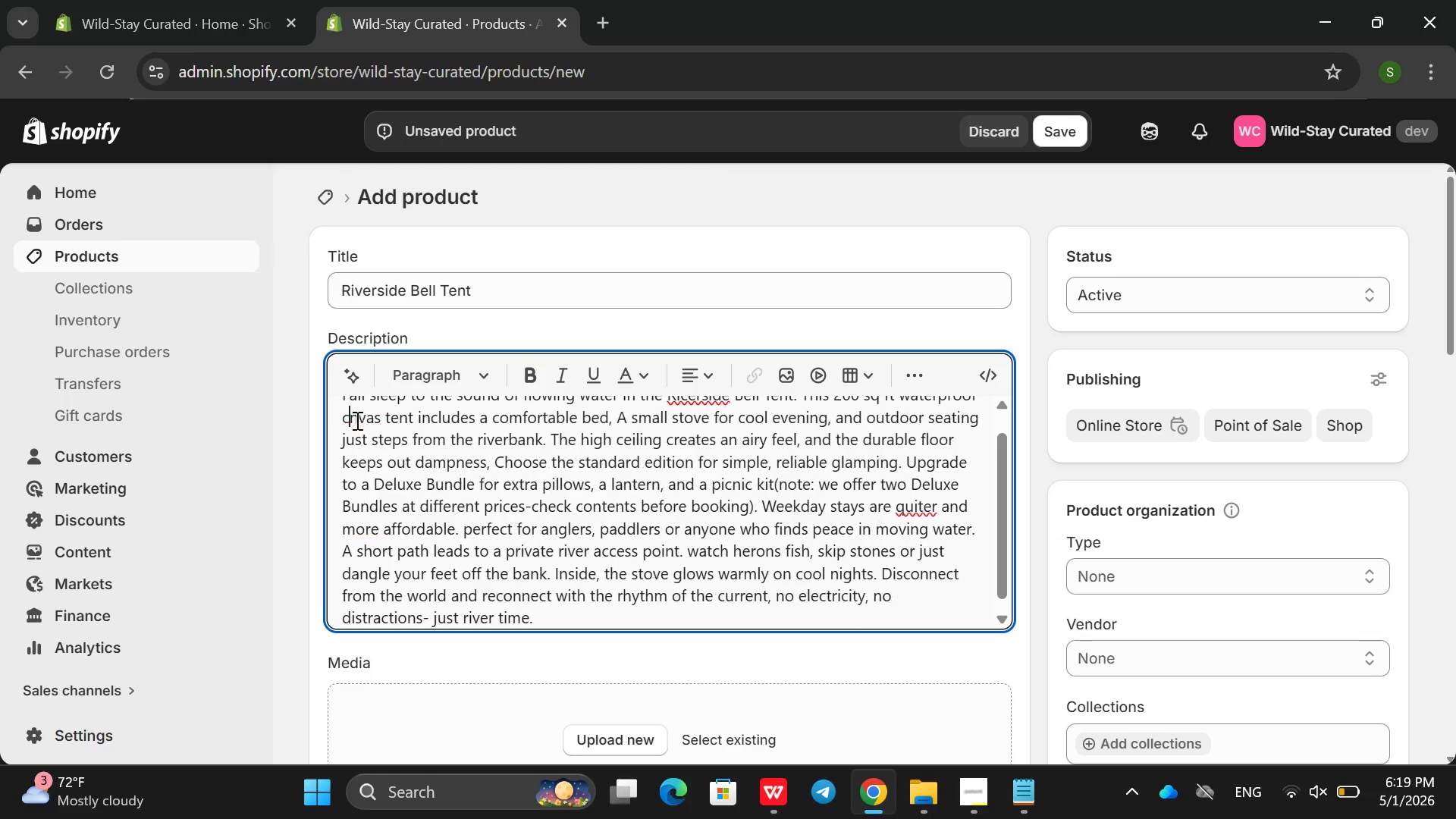 
key(Backspace)
 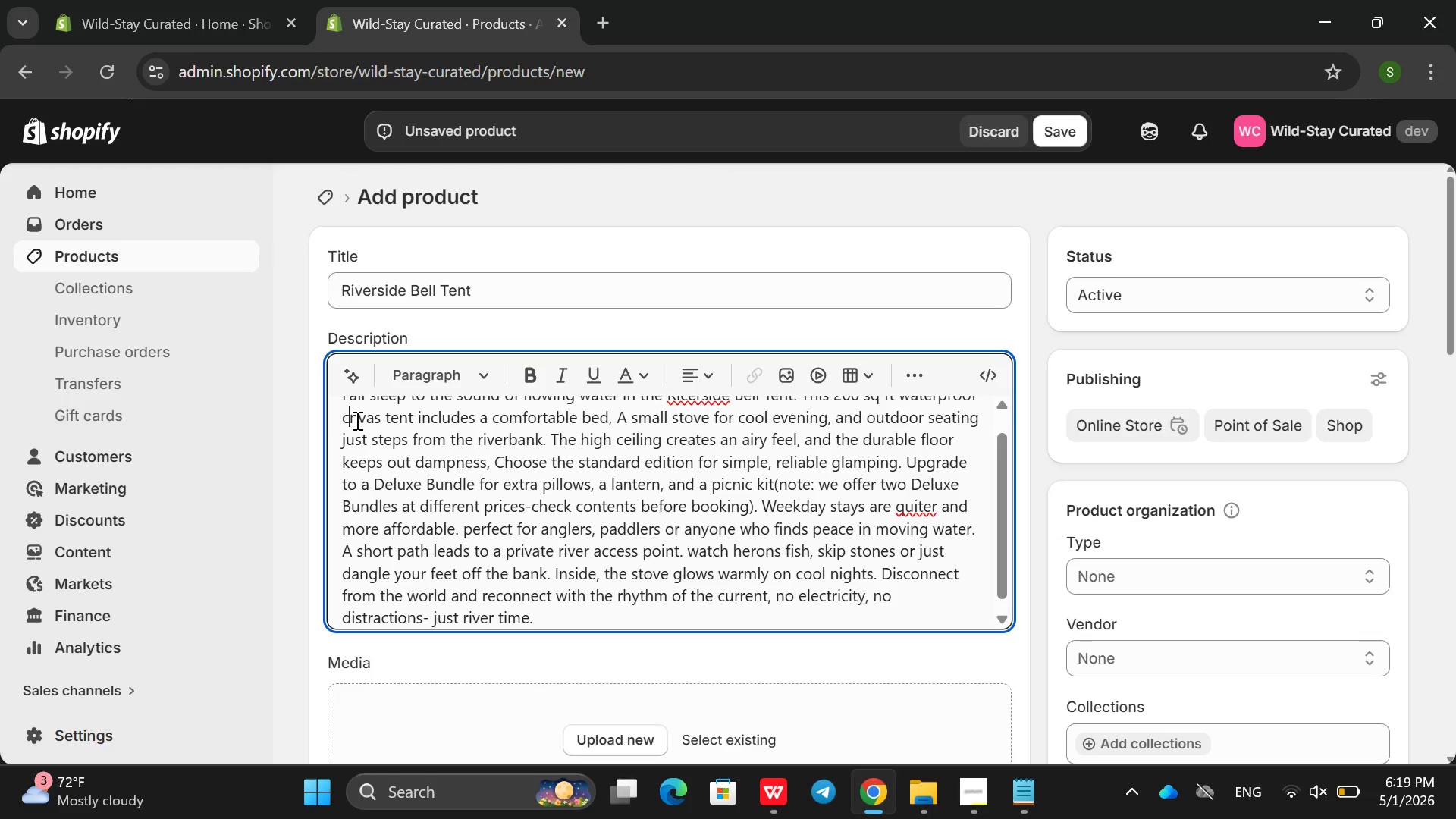 
key(A)
 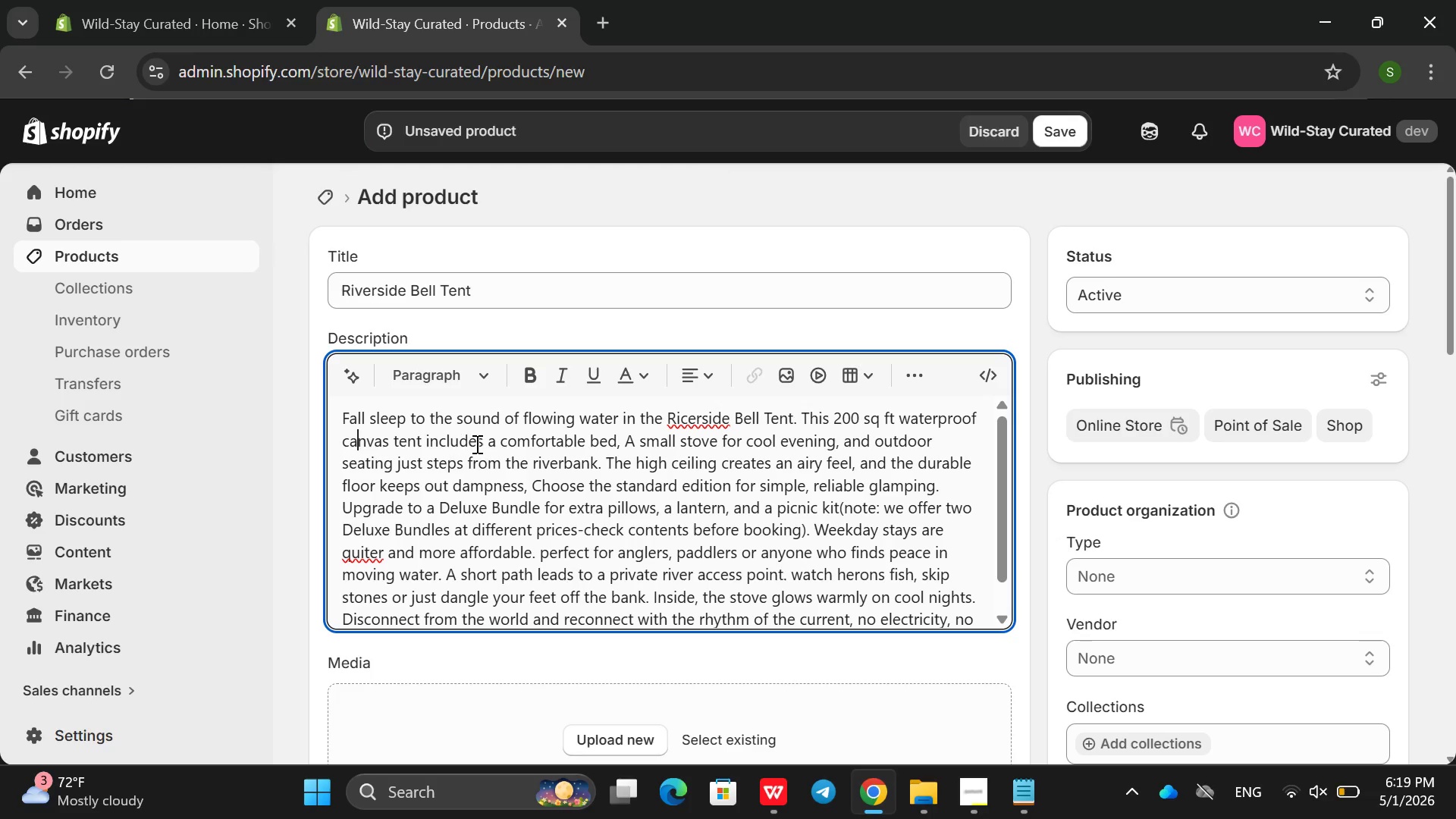 
left_click([476, 444])
 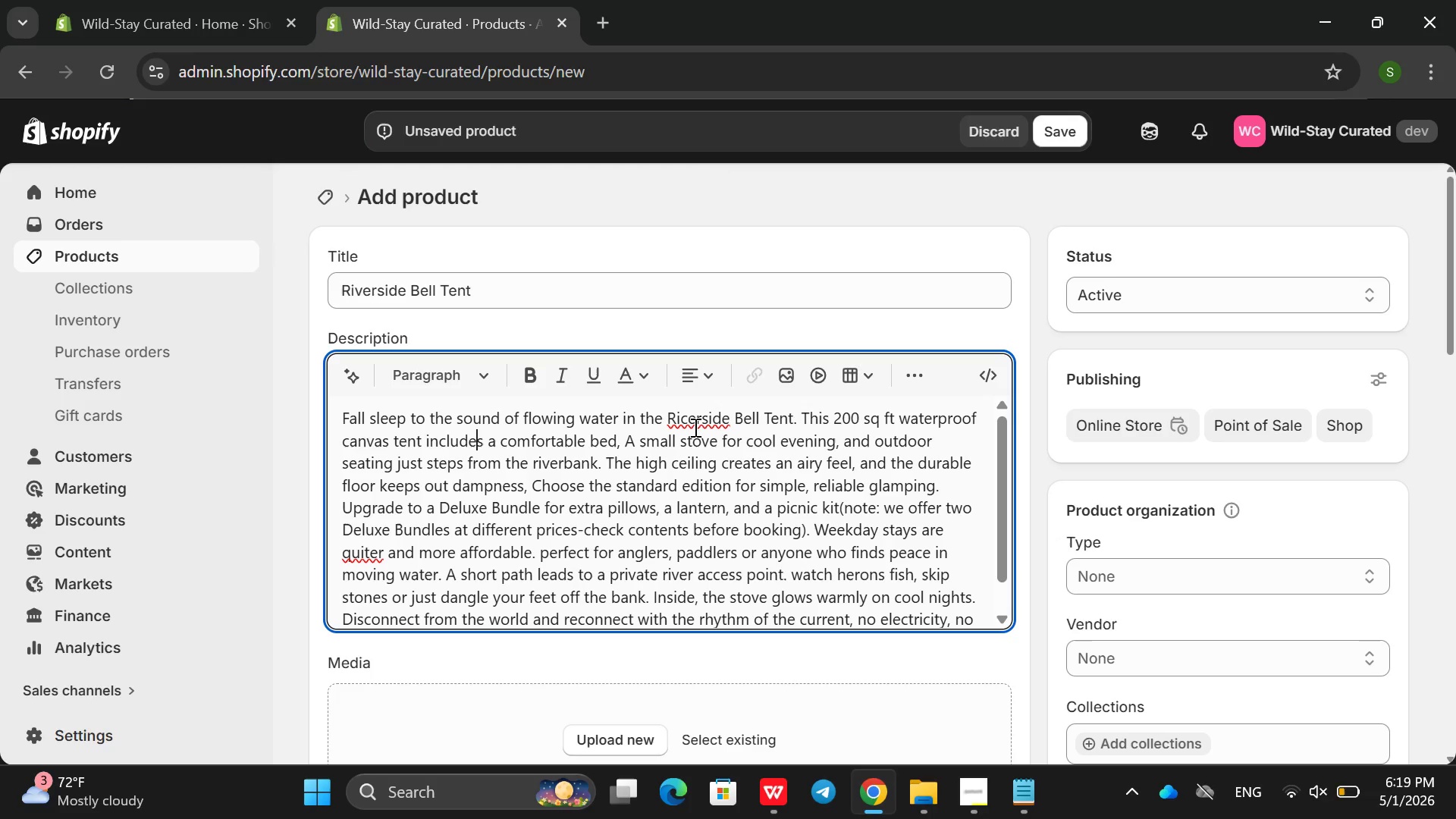 
left_click([692, 427])
 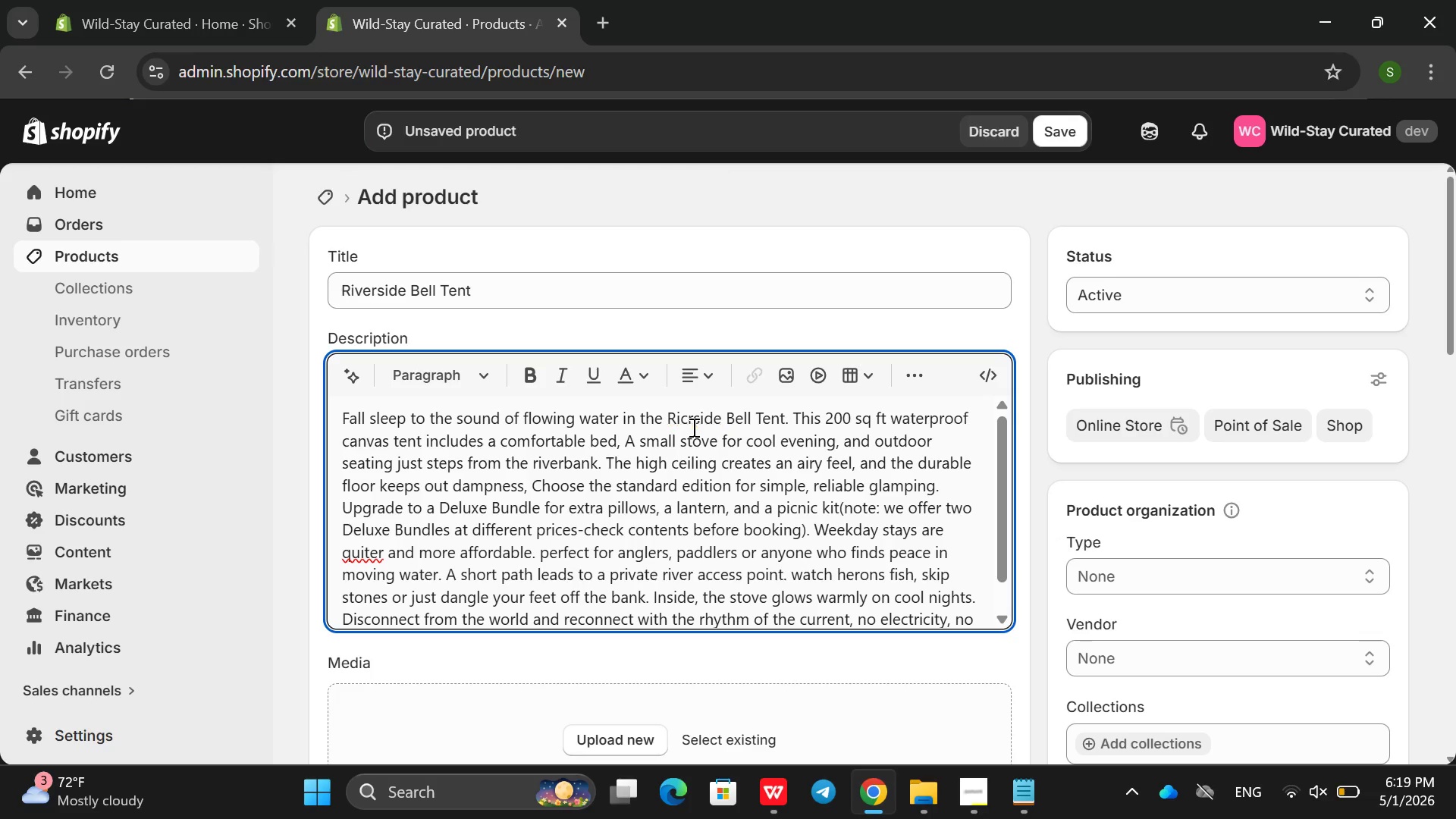 
key(Backspace)
key(Backspace)
type(ve)
 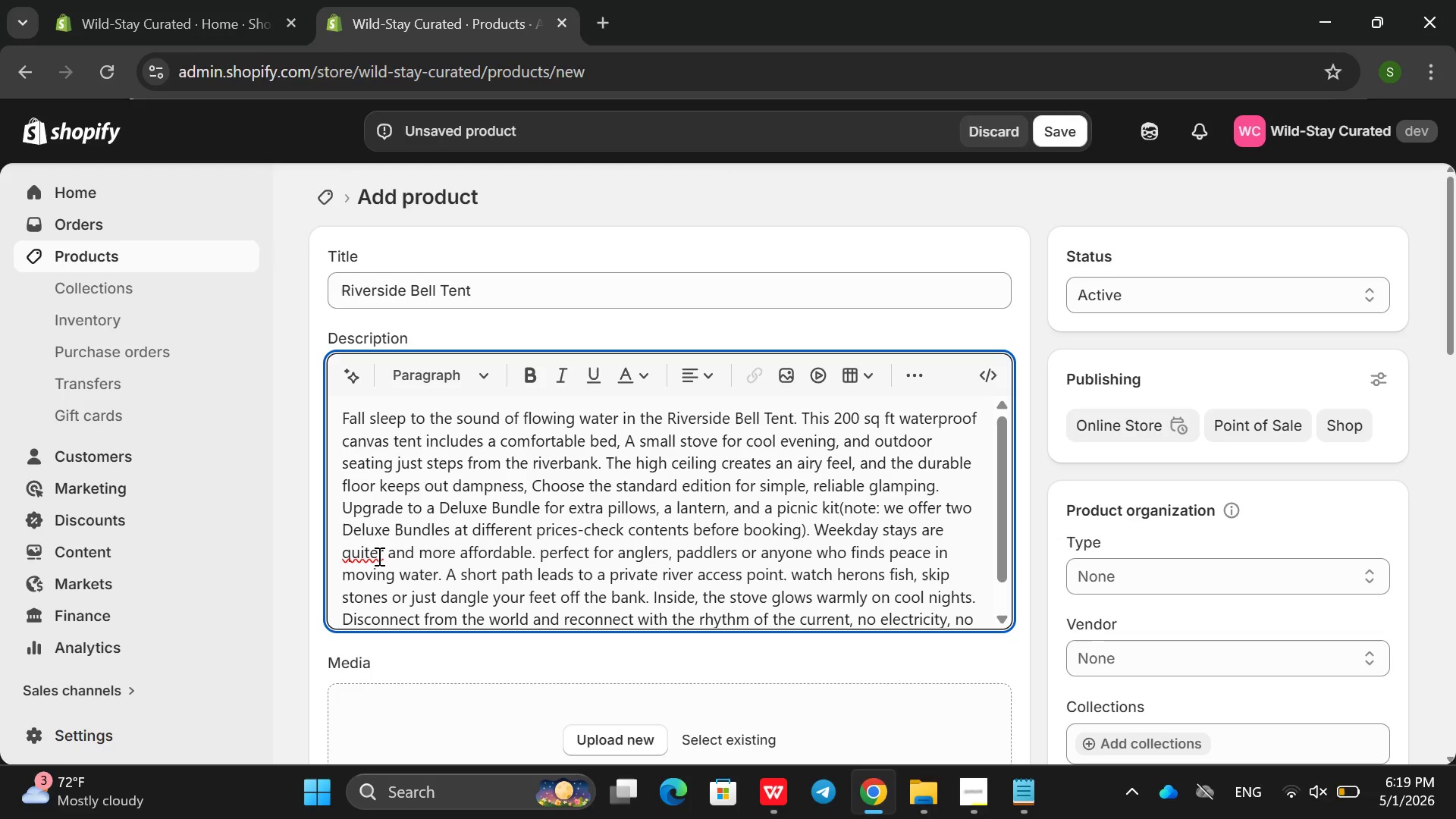 
double_click([378, 556])
 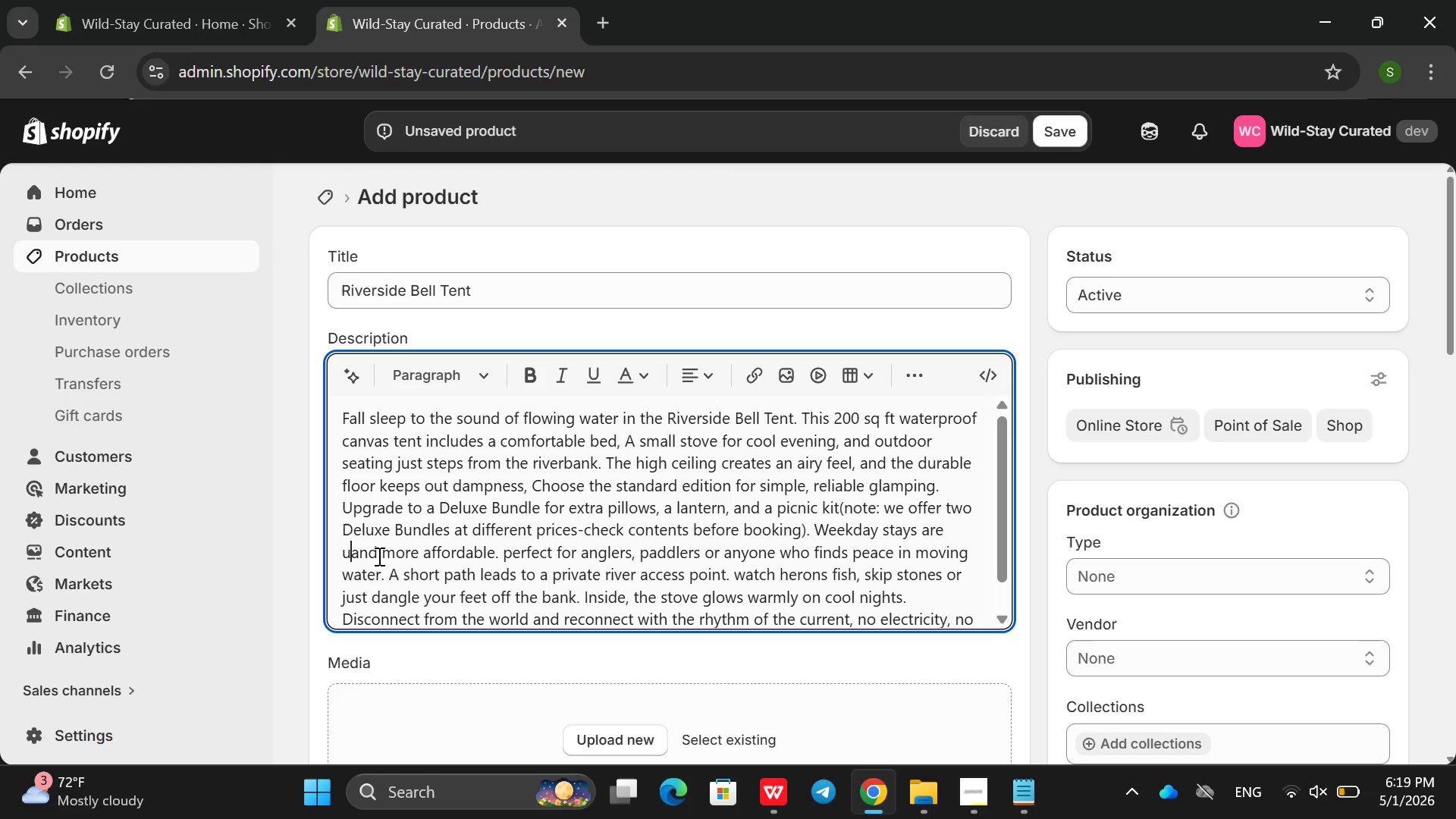 
type(uw)
key(Backspace)
key(Backspace)
 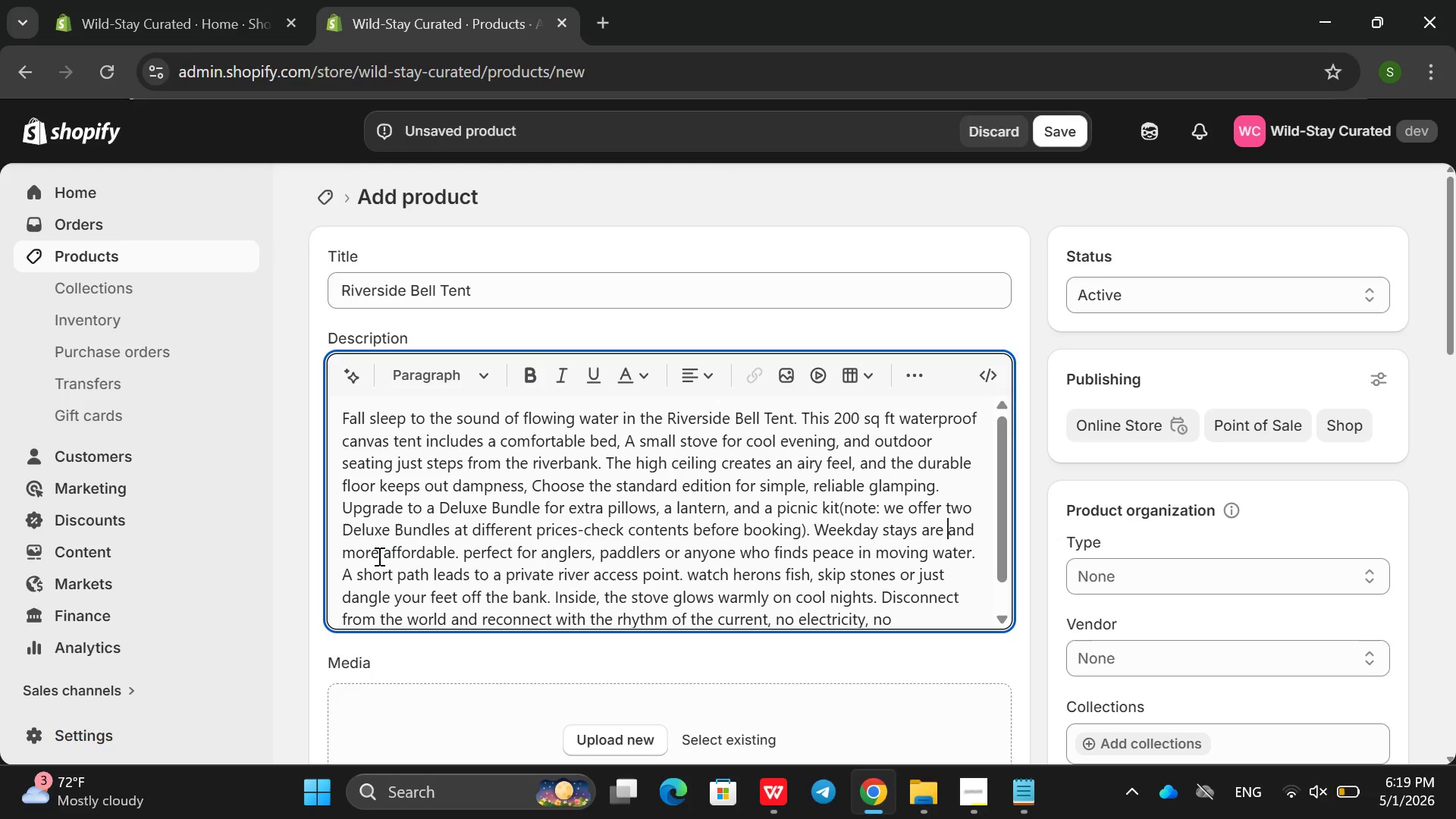 
wait(15.2)
 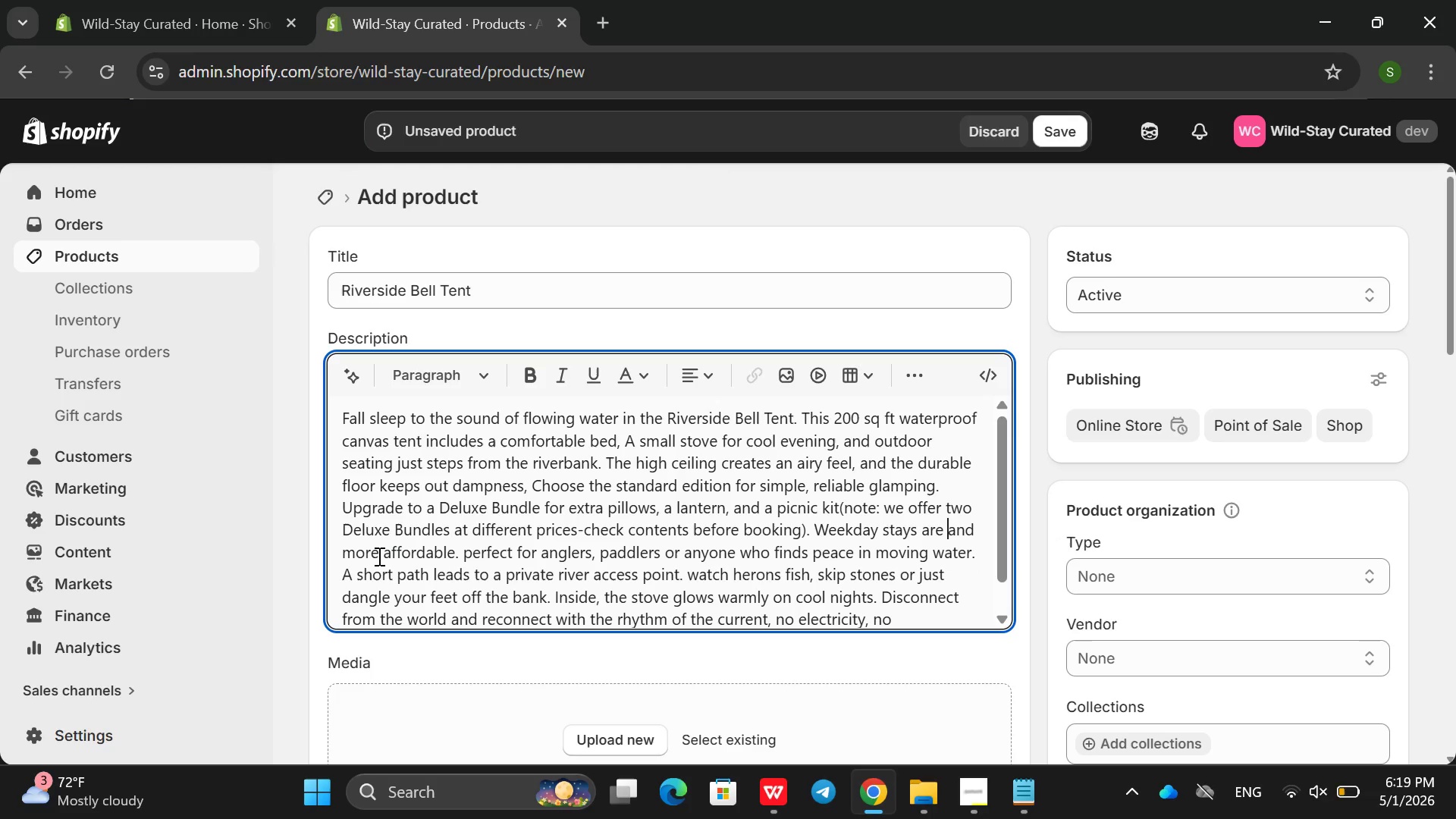 
type(quiter )
key(Backspace)
 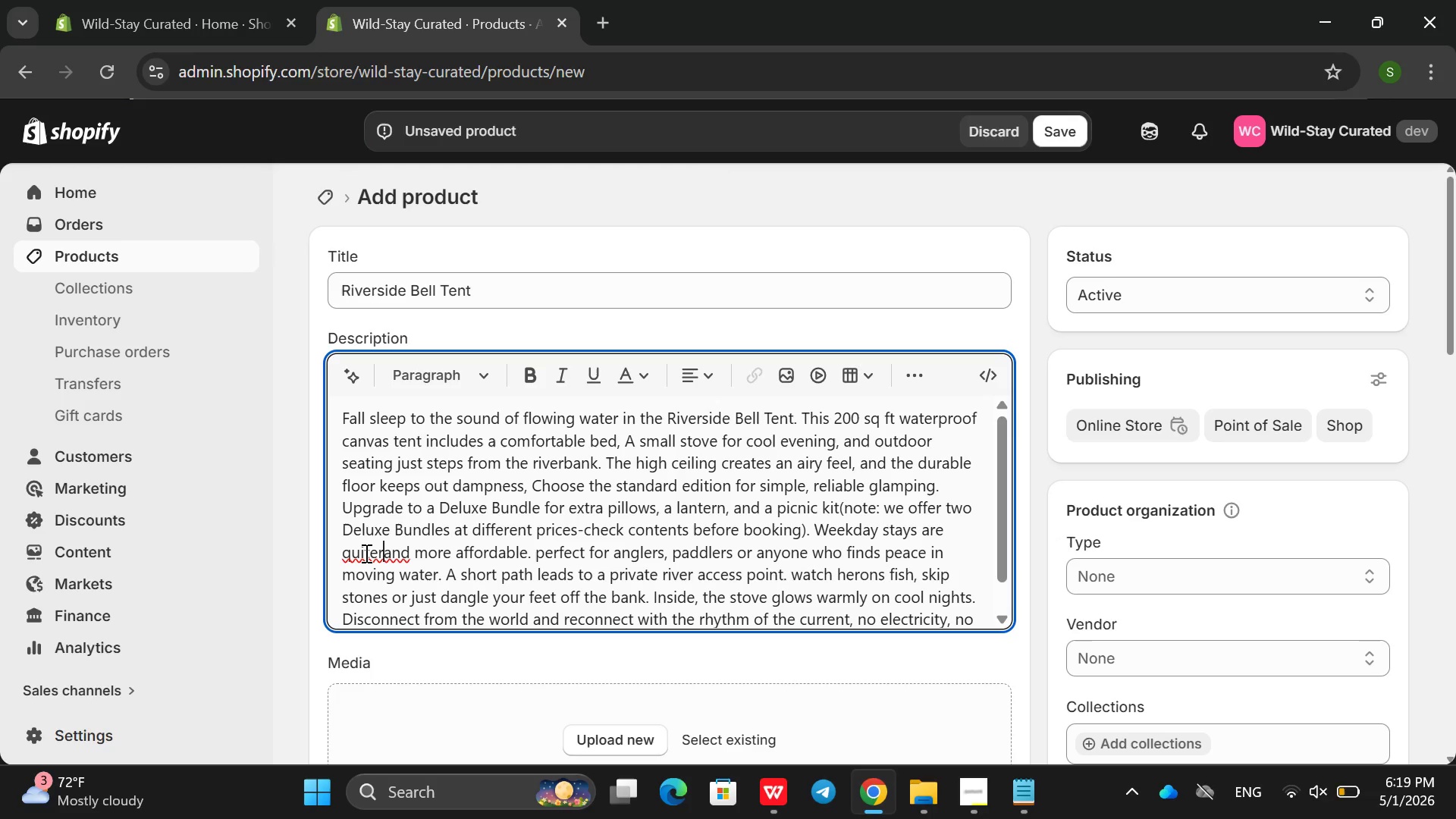 
wait(5.77)
 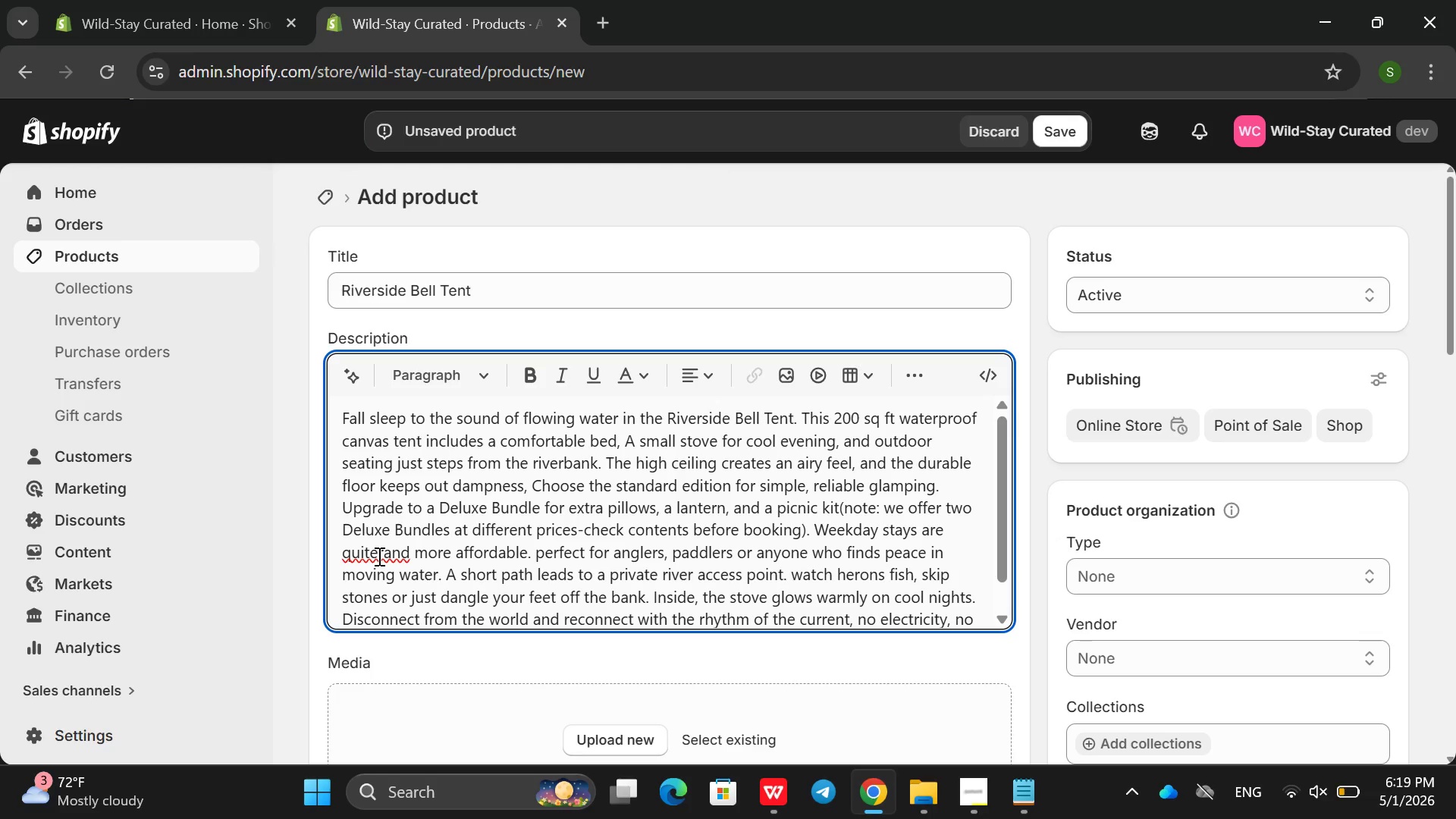 
left_click([365, 553])
 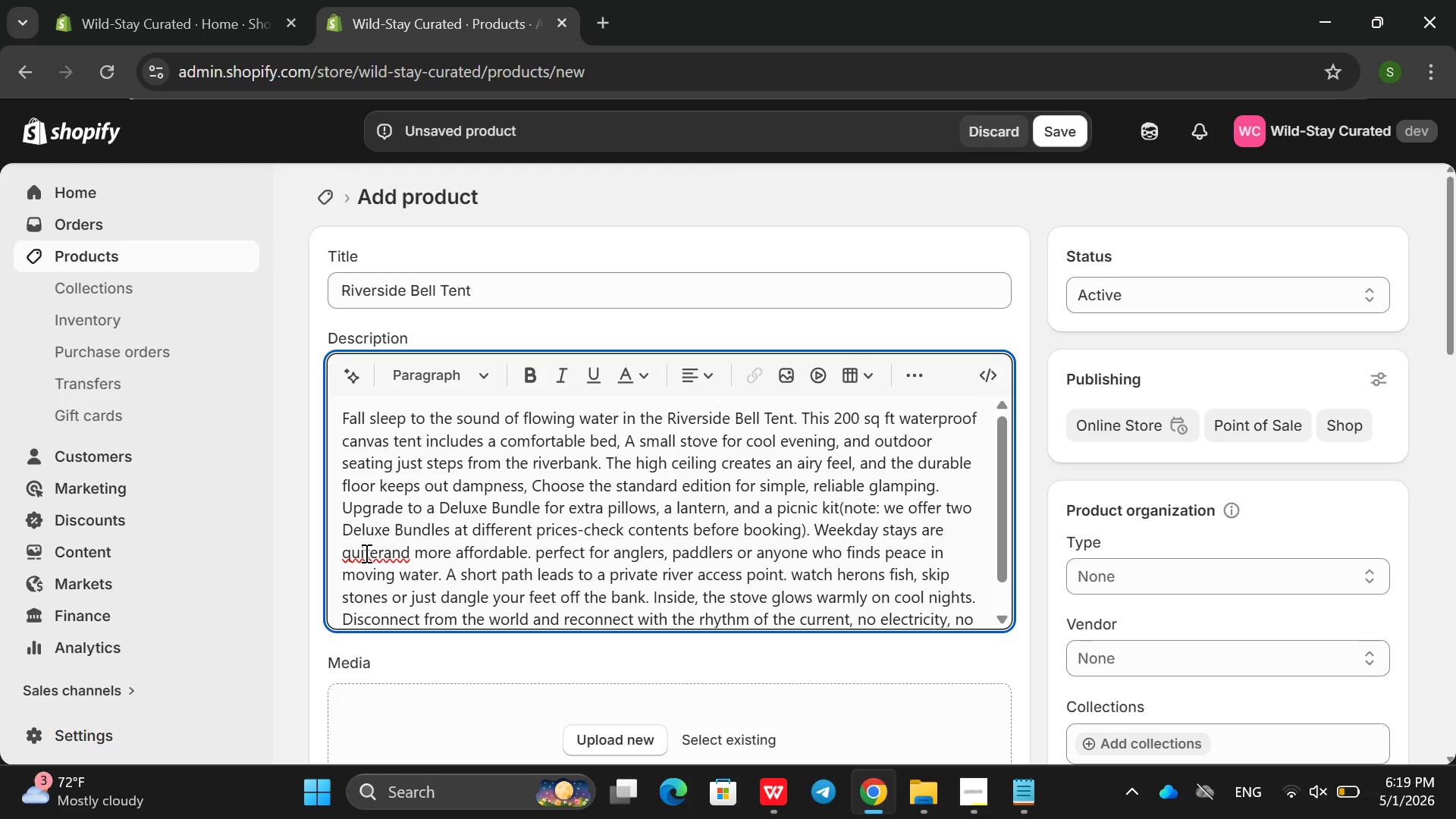 
key(E)
 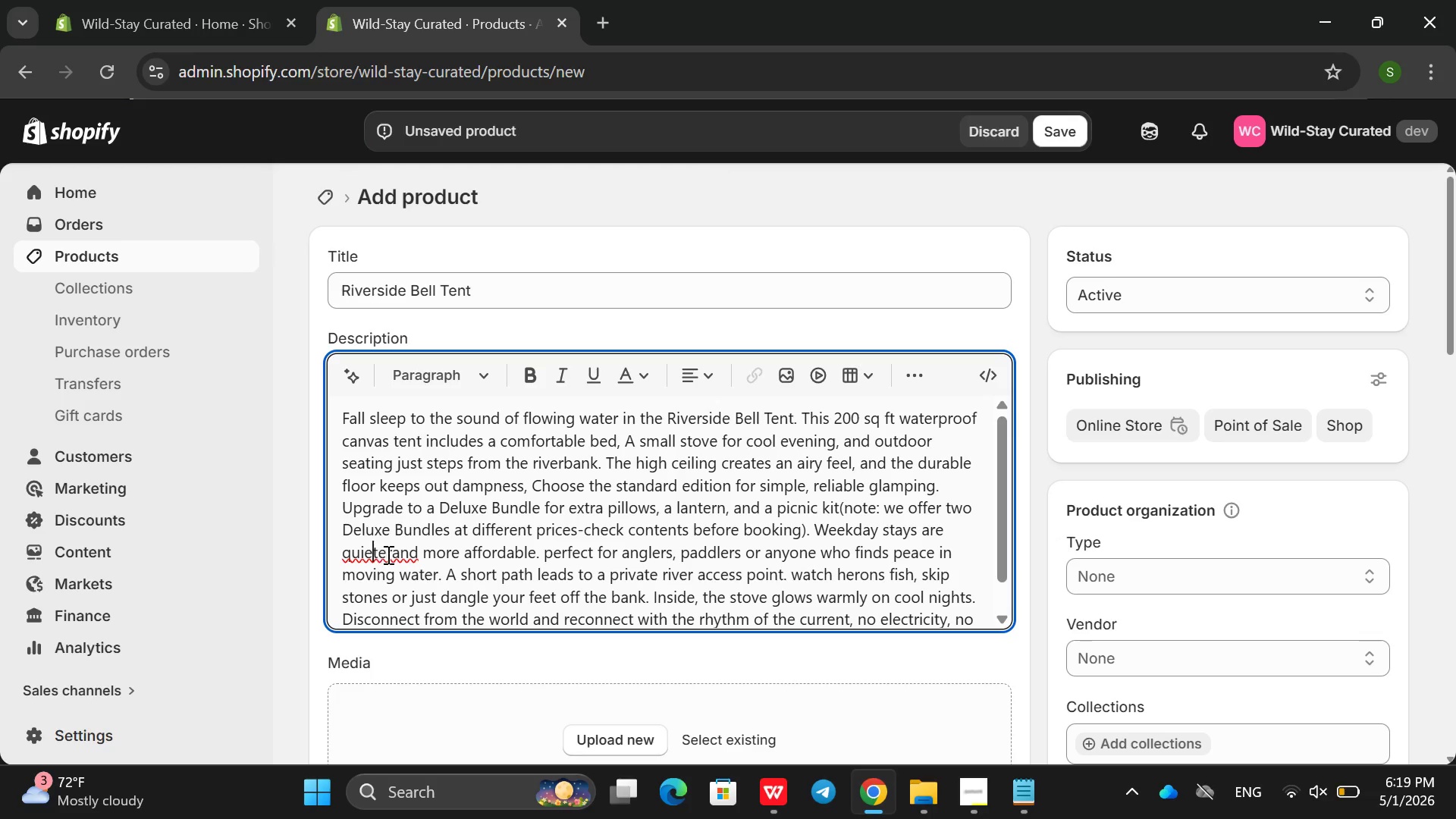 
left_click([394, 554])
 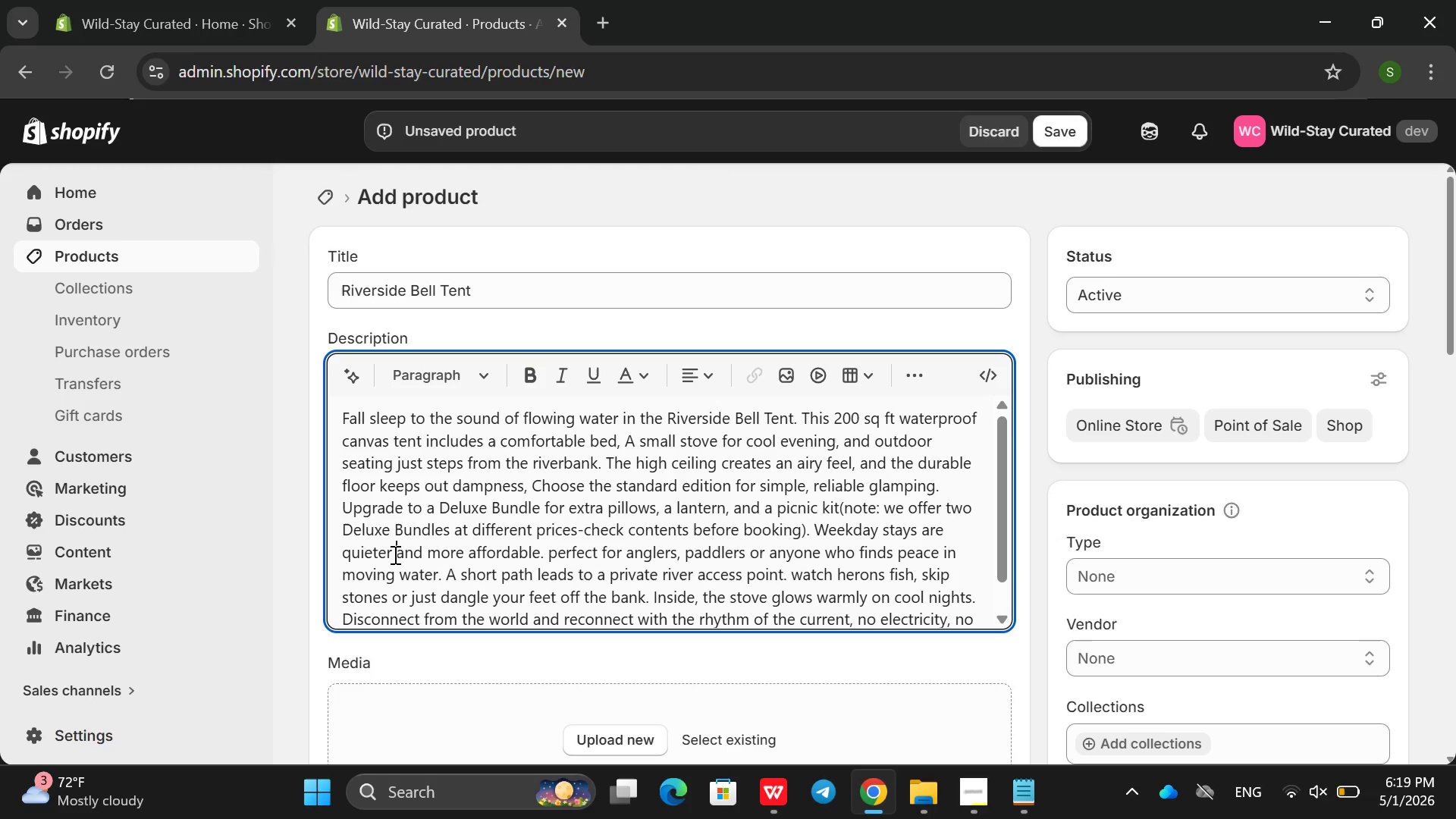 
key(Space)
 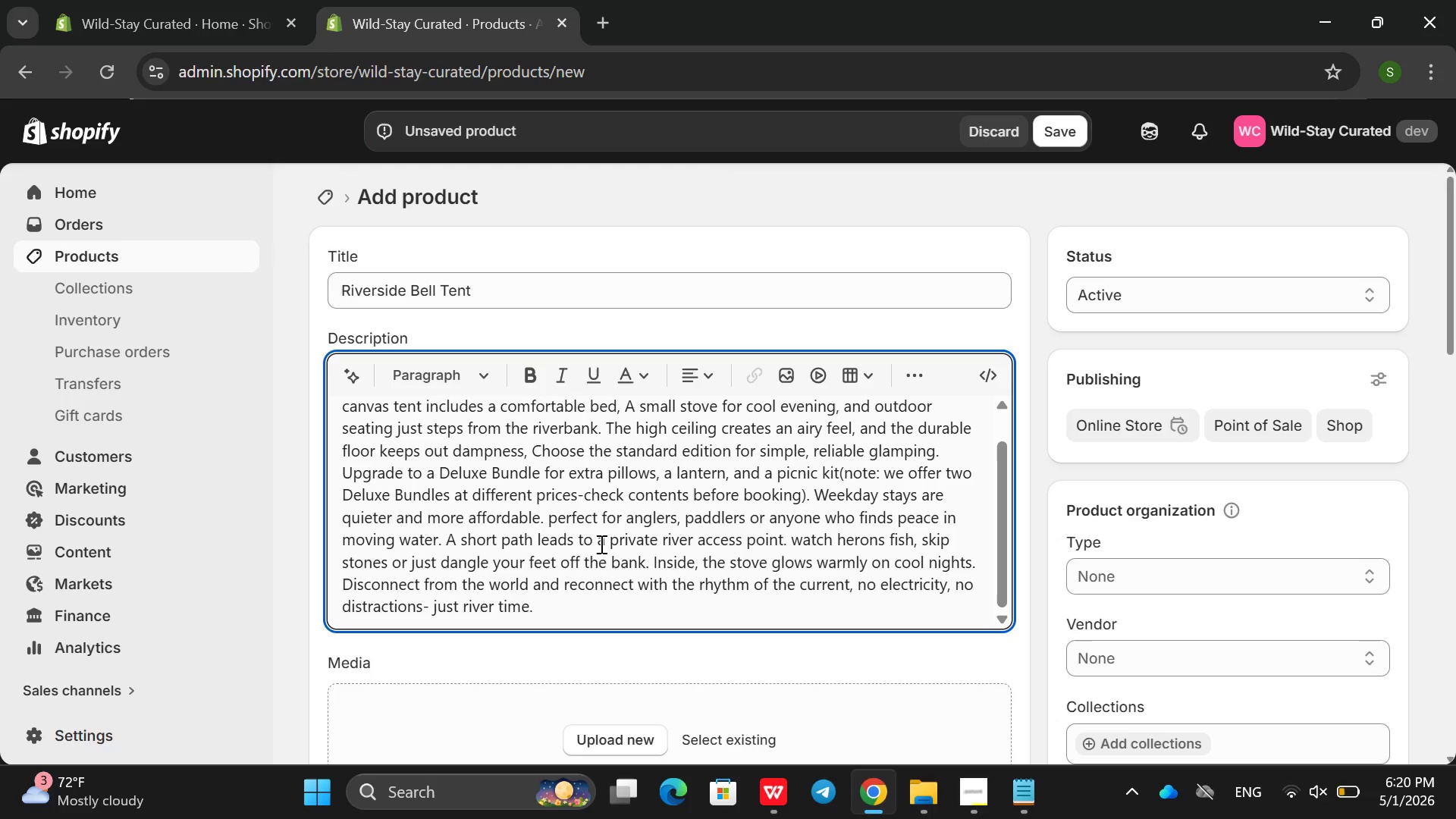 
scroll: coordinate [490, 478], scroll_direction: down, amount: 1.0
 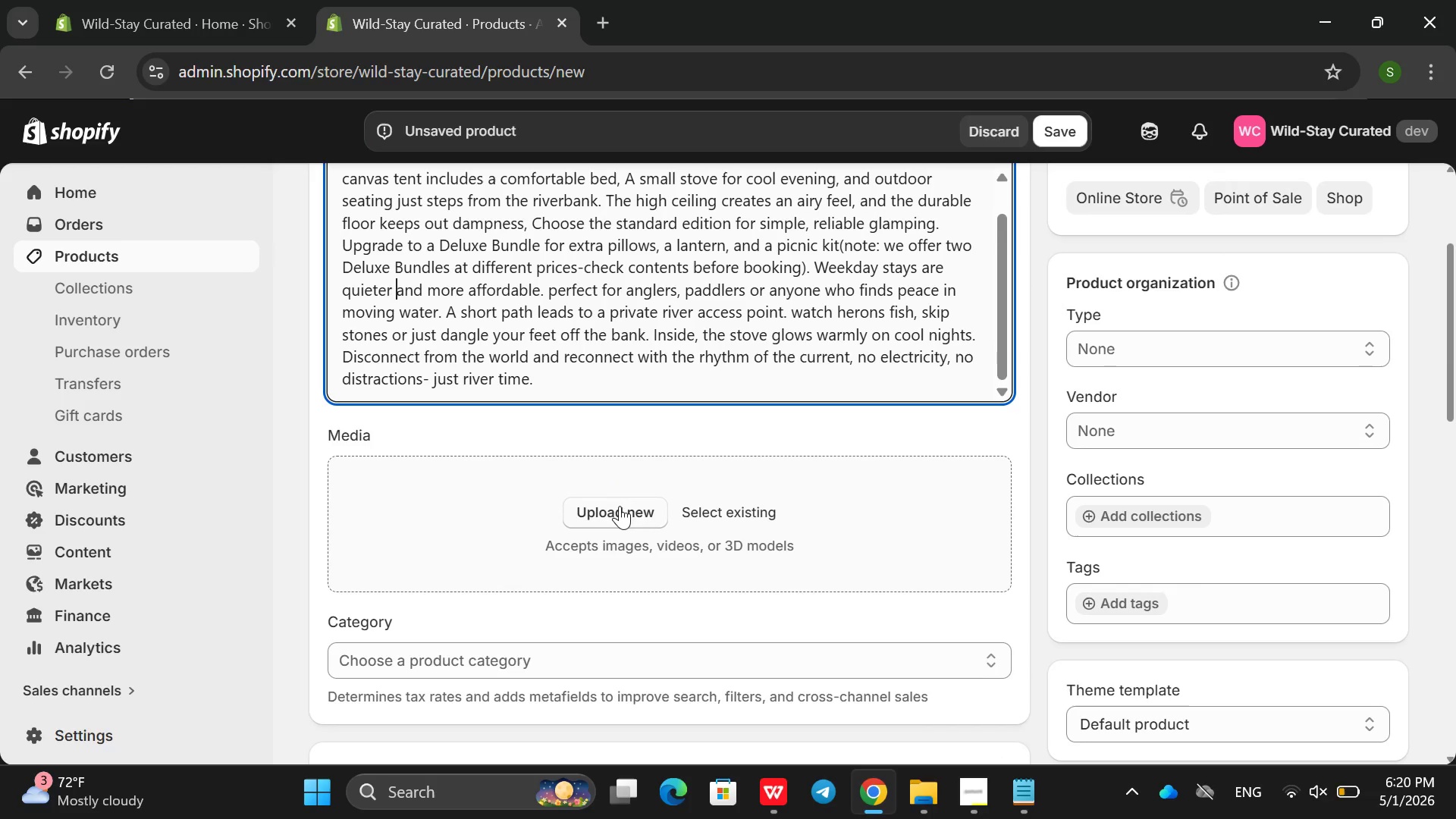 
left_click([618, 507])
 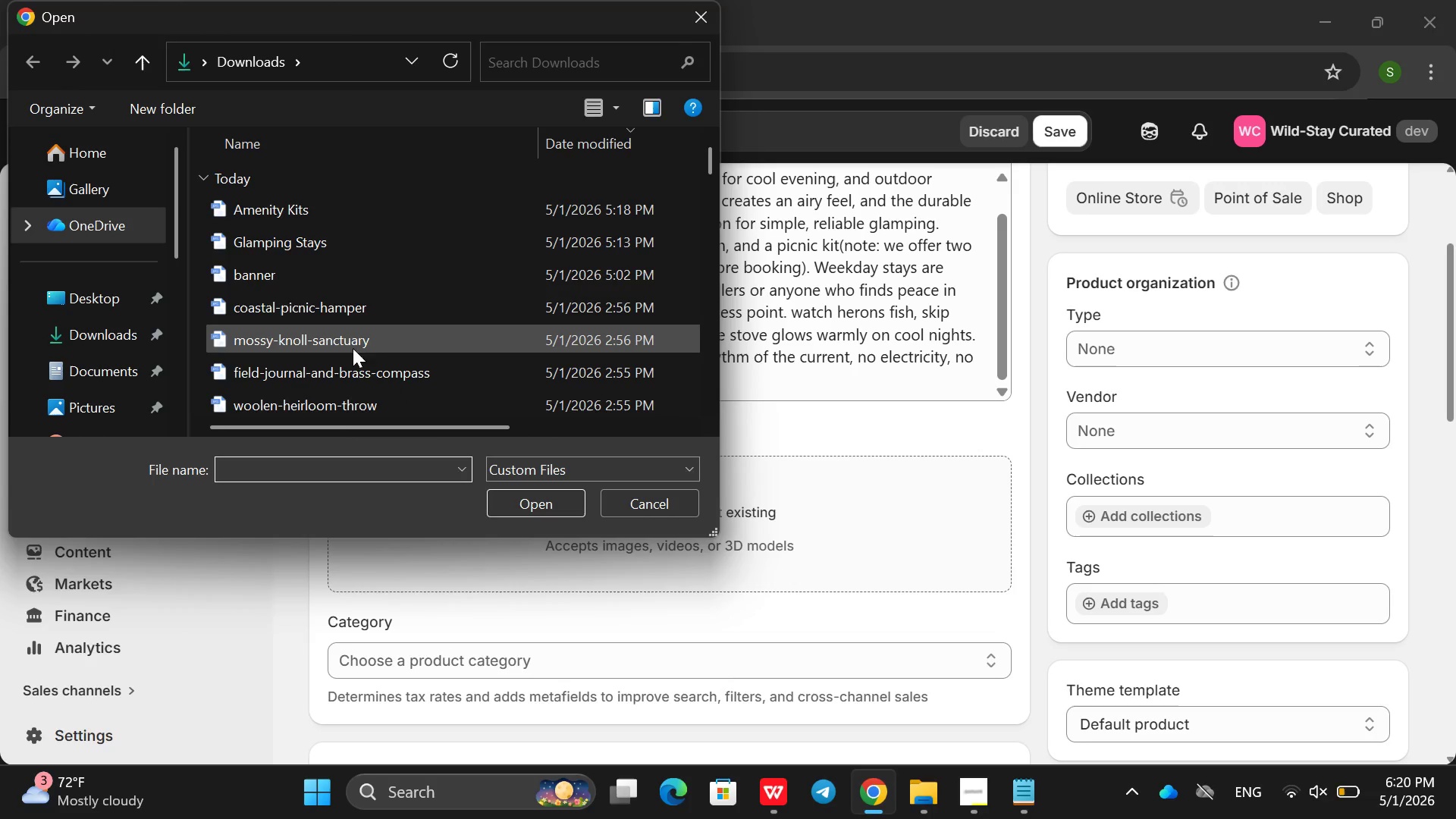 
scroll: coordinate [306, 307], scroll_direction: down, amount: 6.0
 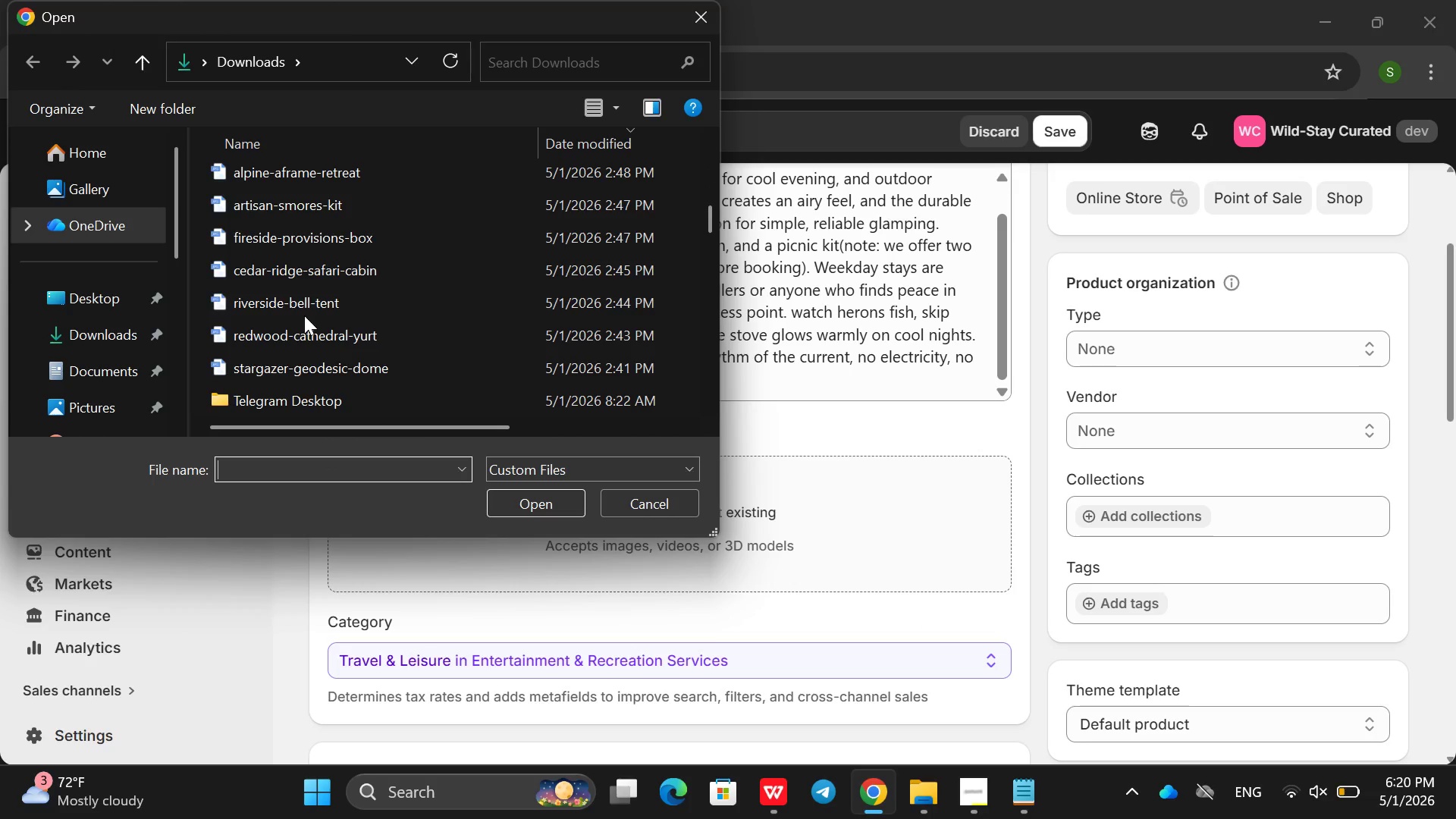 
left_click([300, 301])
 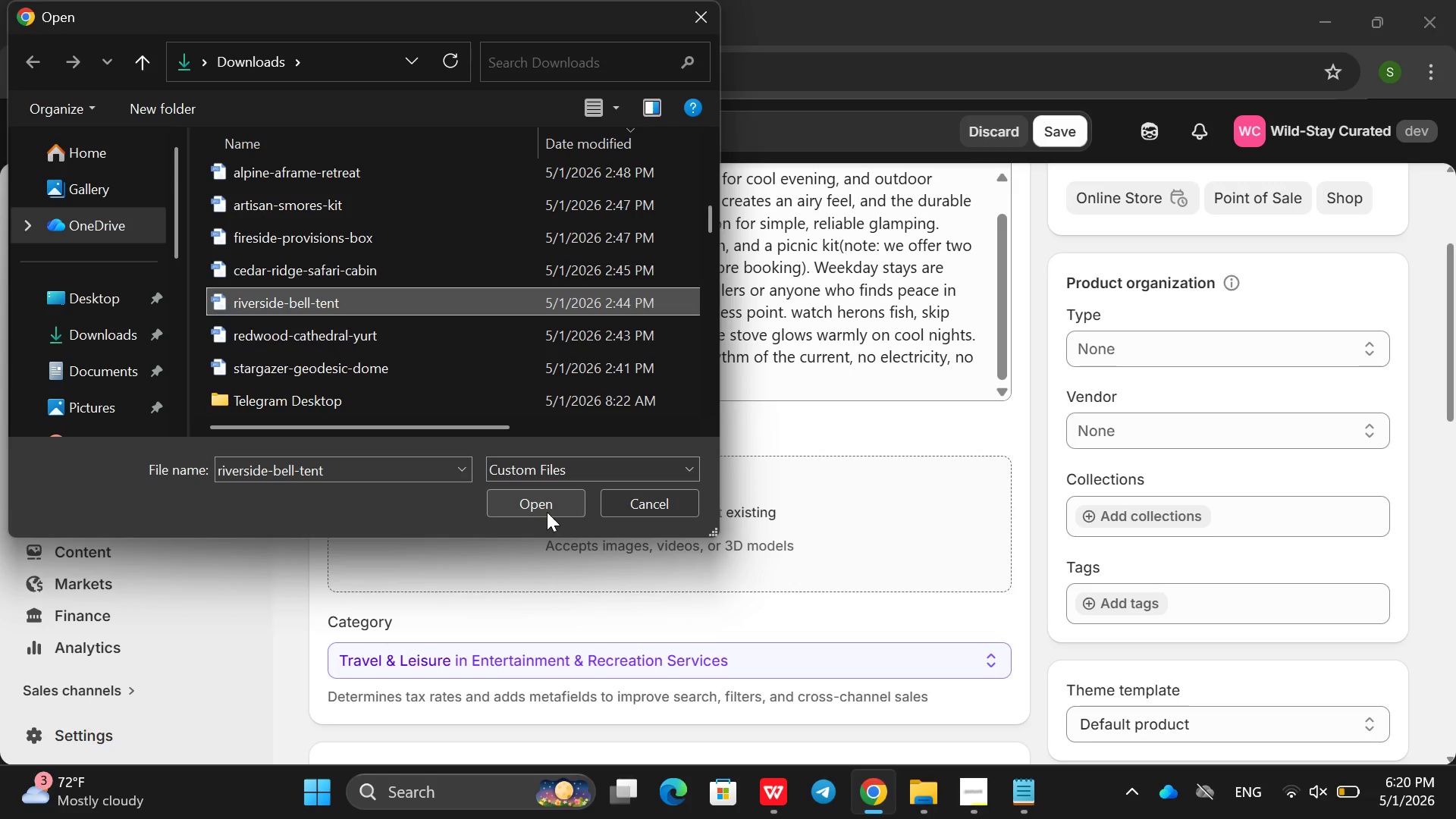 
left_click([541, 506])
 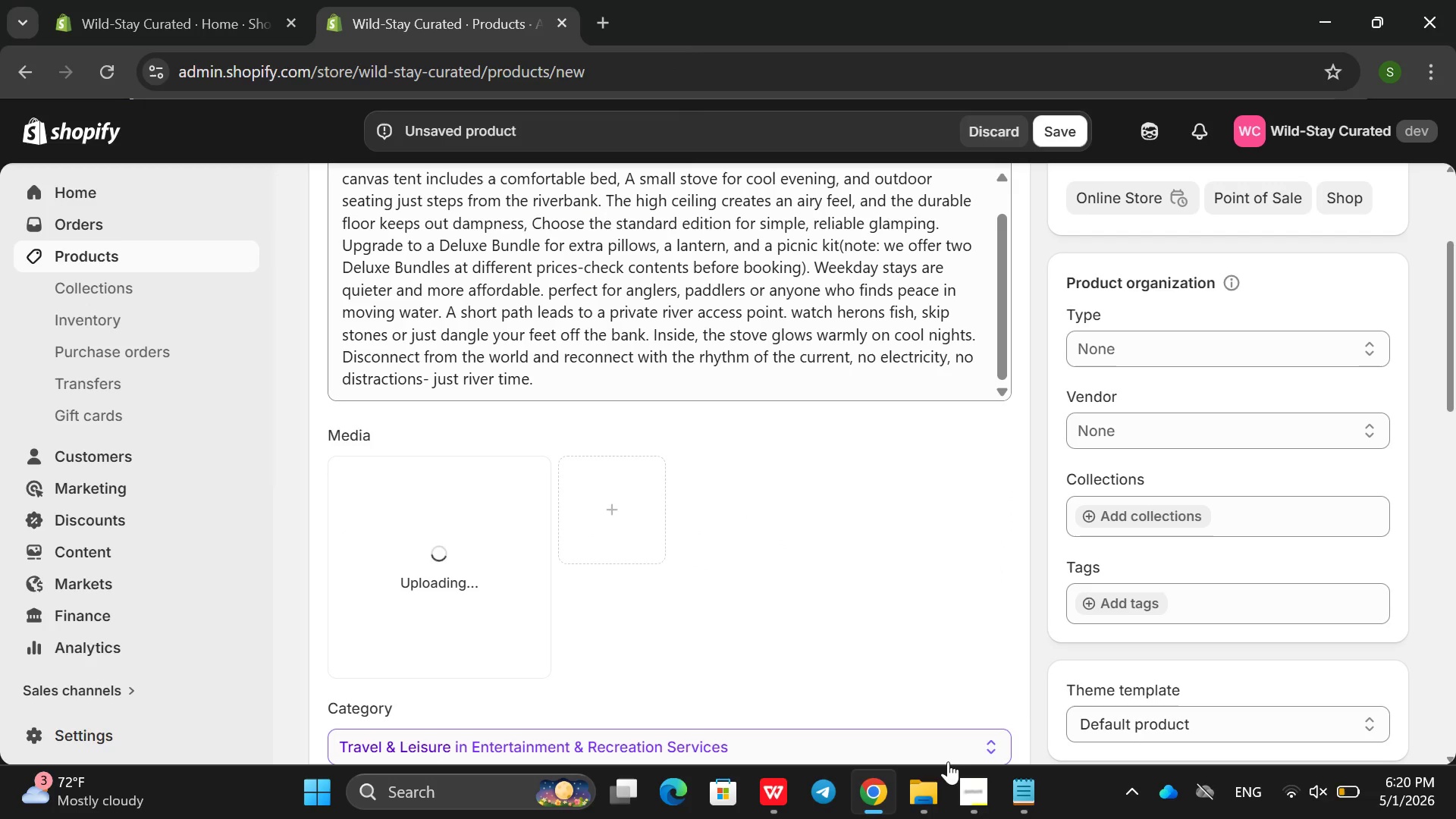 
scroll: coordinate [625, 495], scroll_direction: down, amount: 11.0
 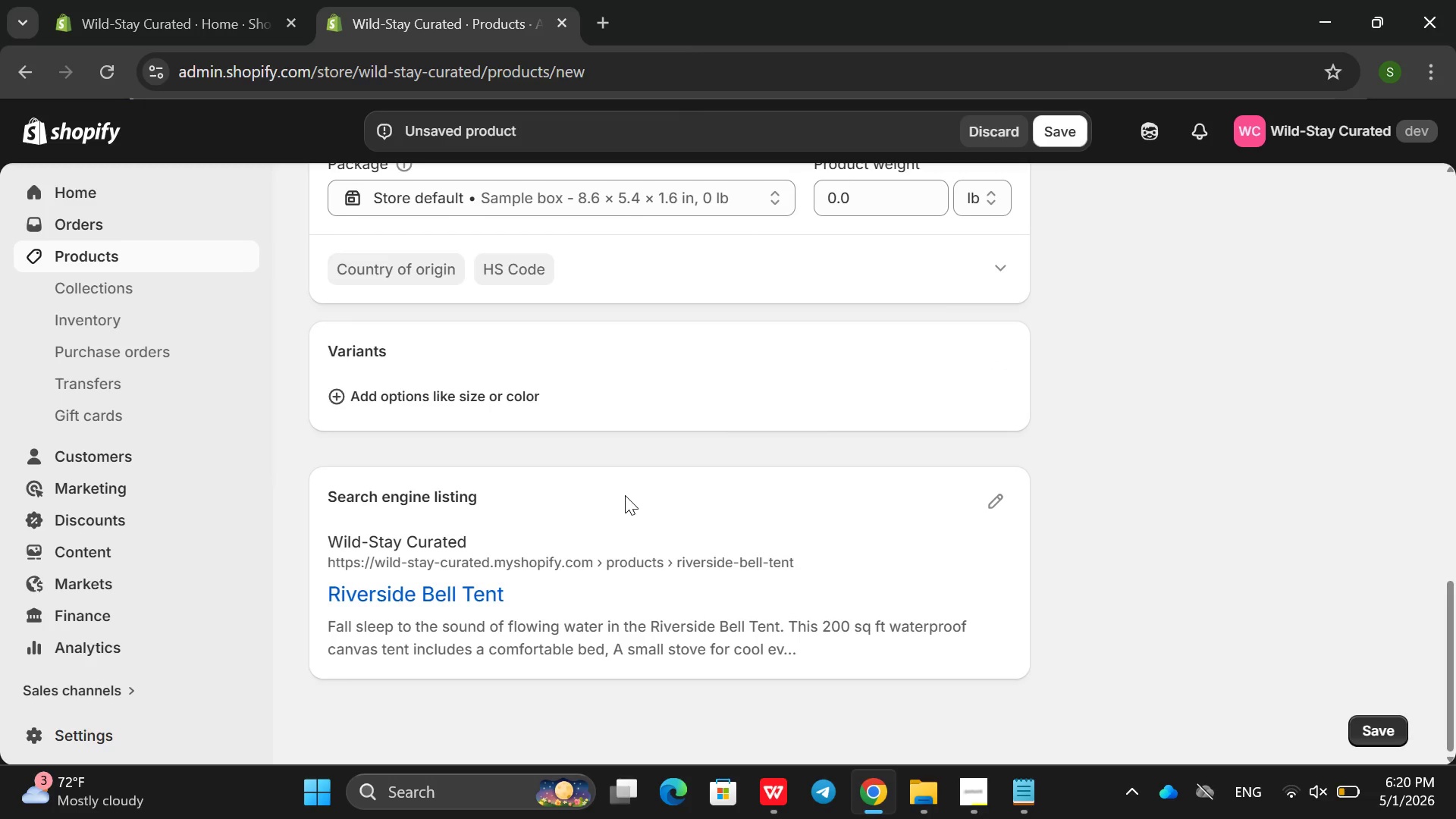 
scroll: coordinate [506, 469], scroll_direction: up, amount: 10.0
 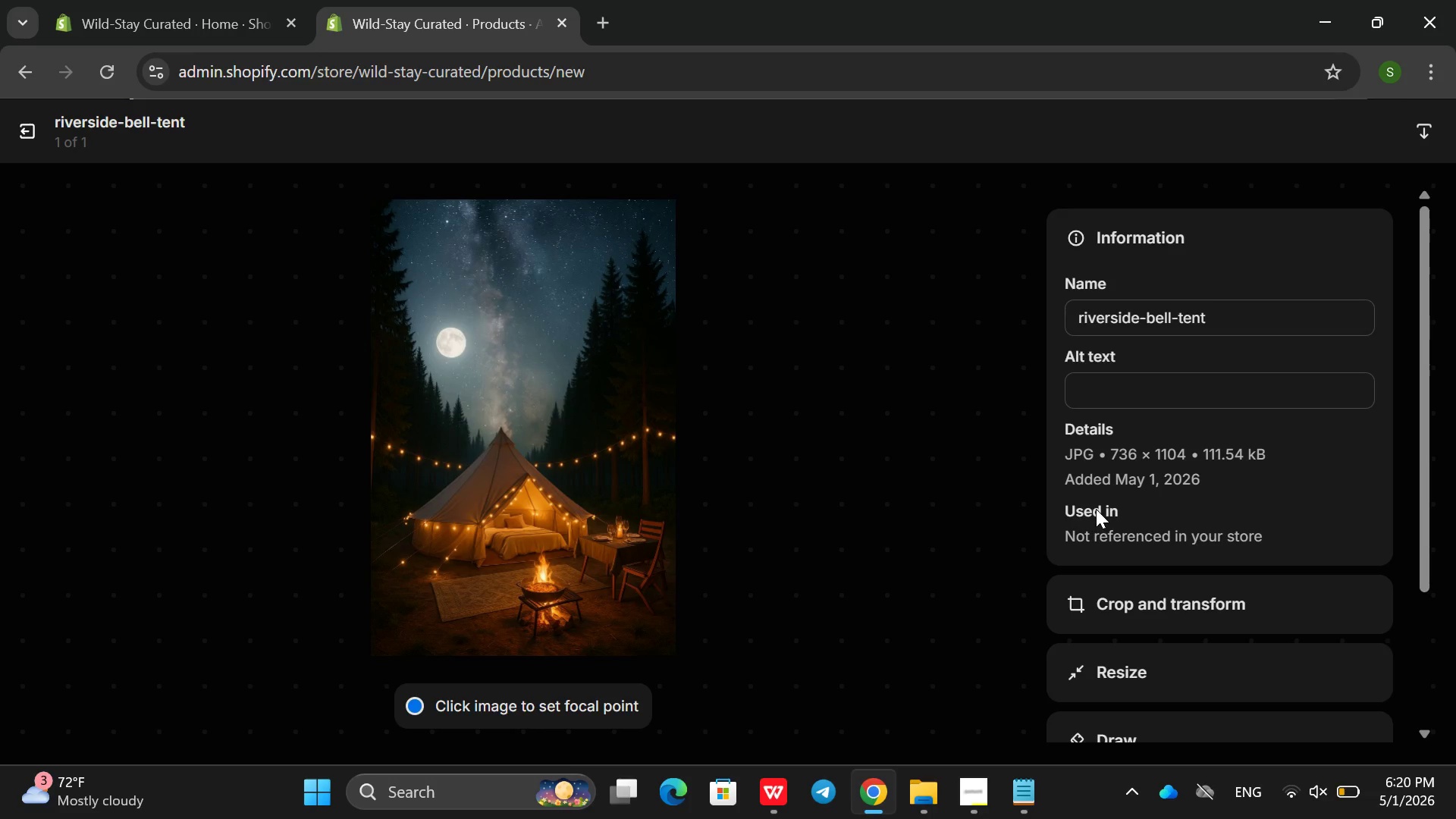 
wait(9.58)
 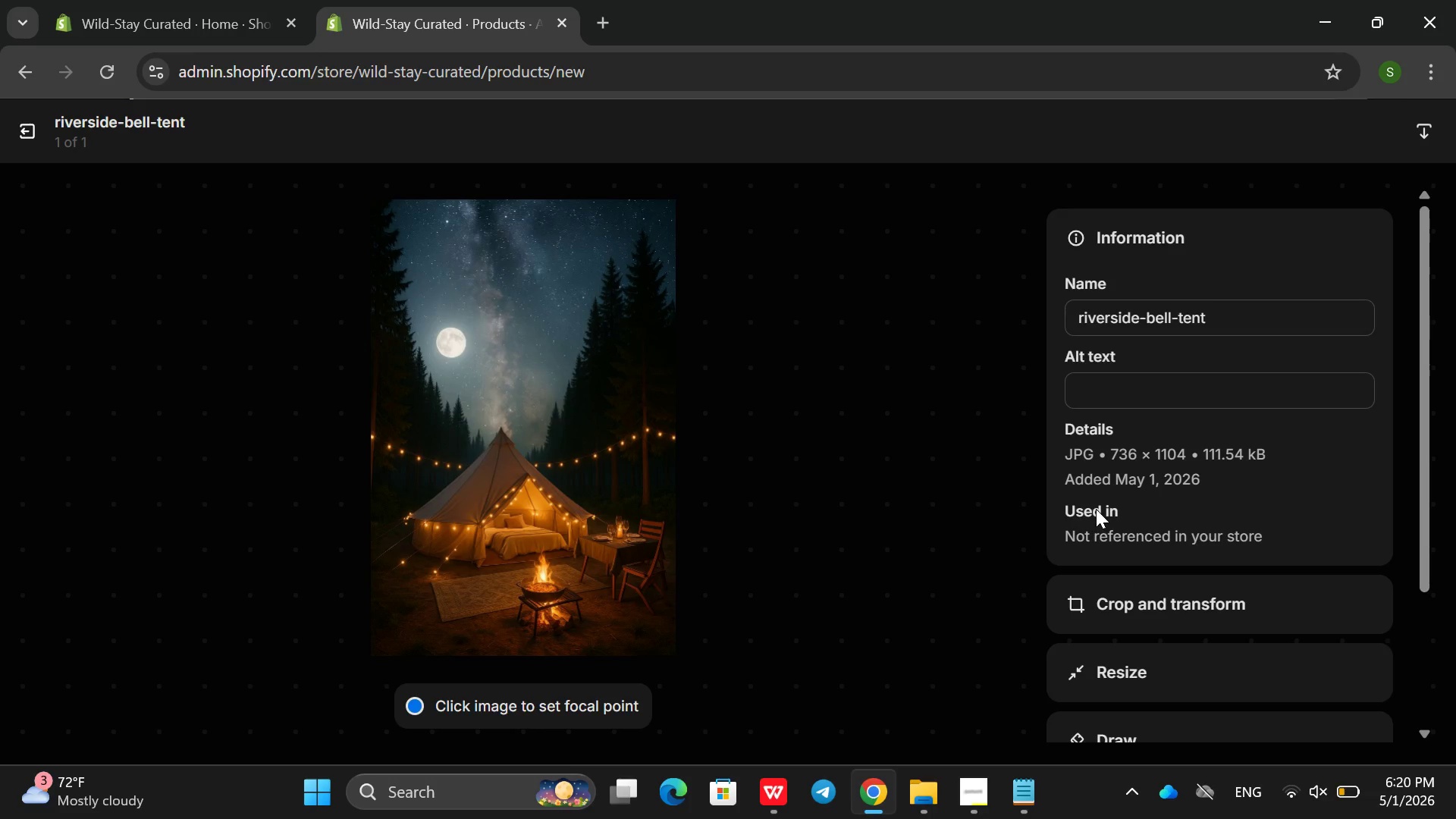 
left_click([1174, 395])
 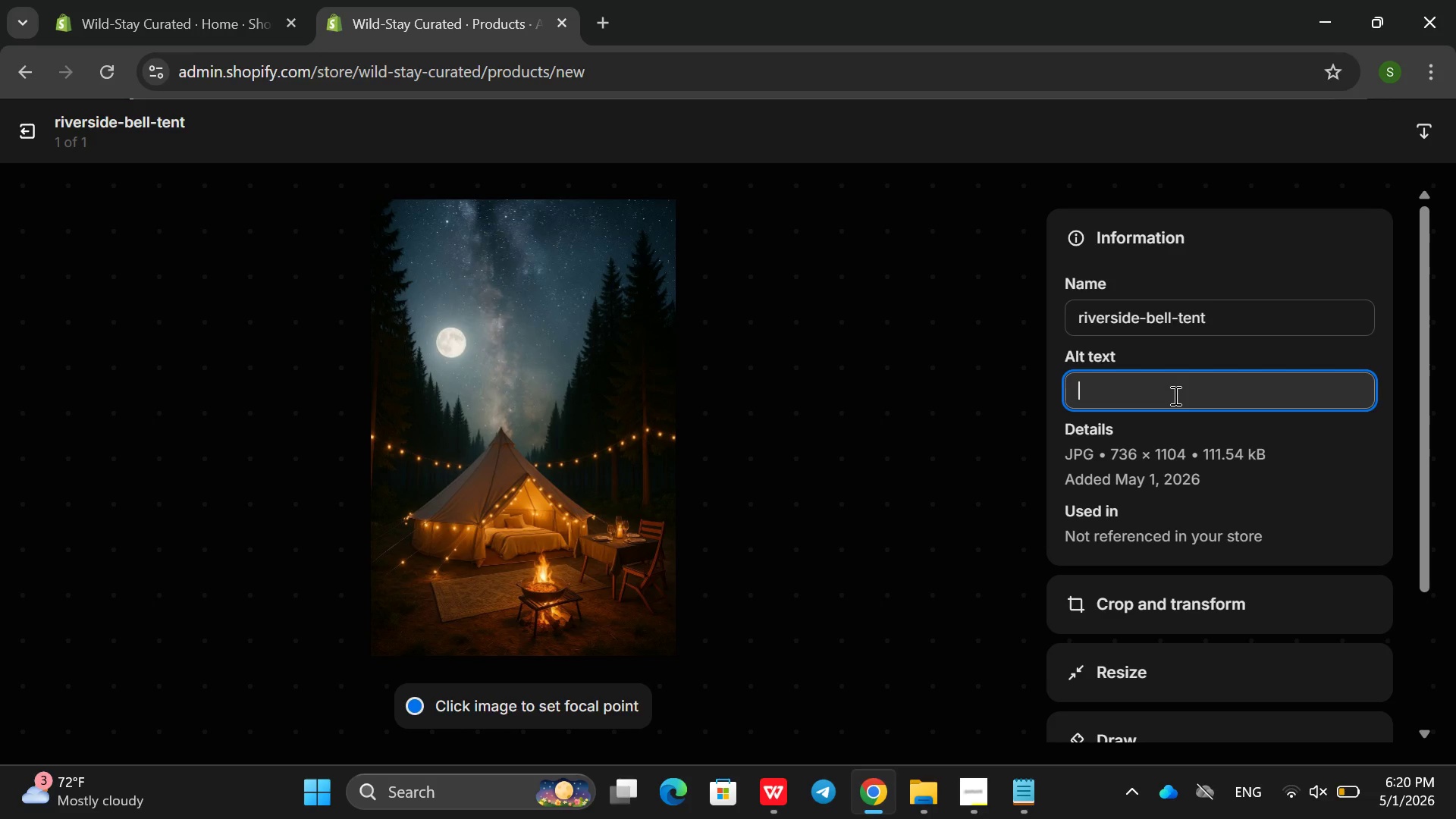 
type(a cra)
 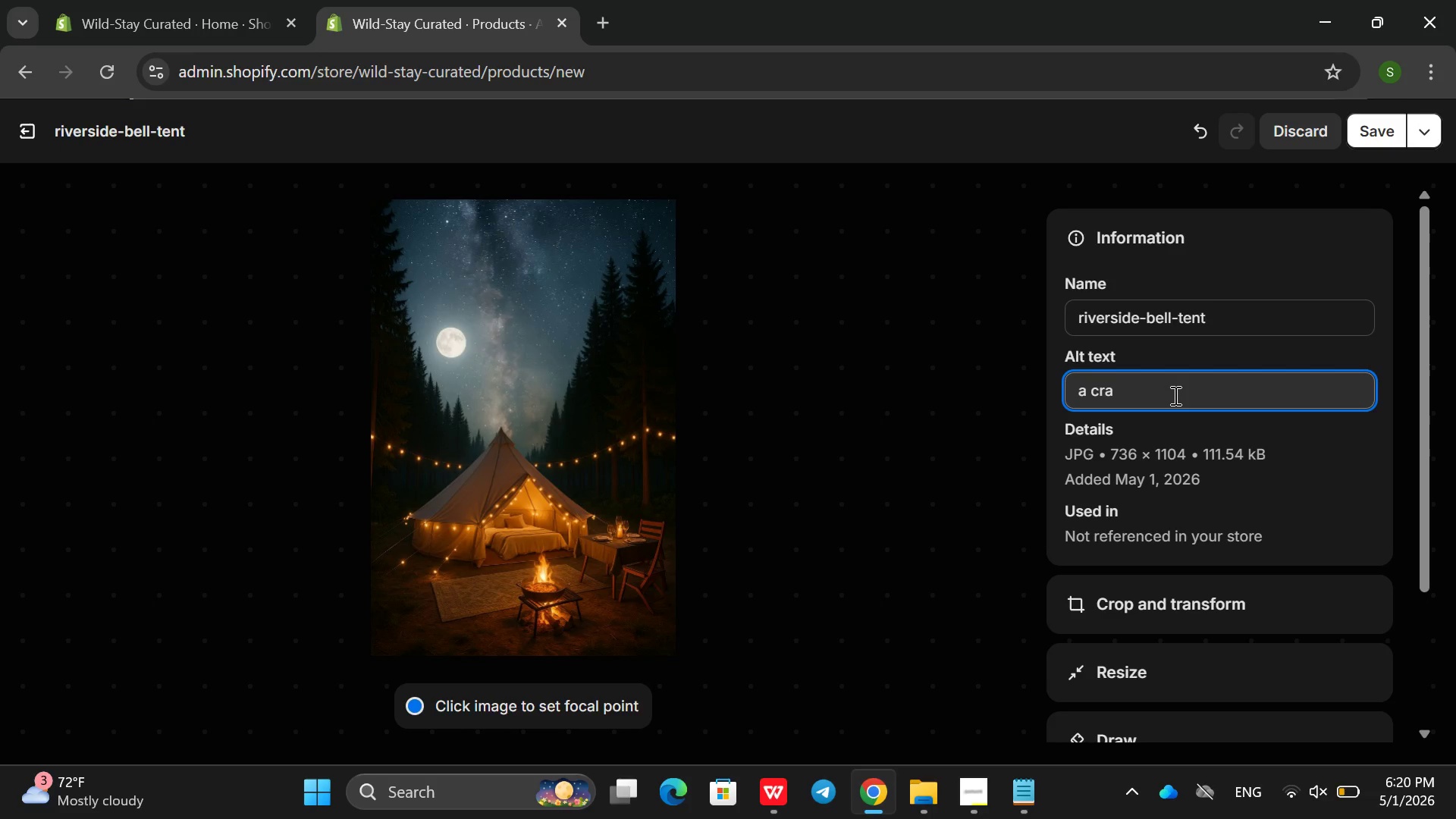 
left_click([1174, 395])
 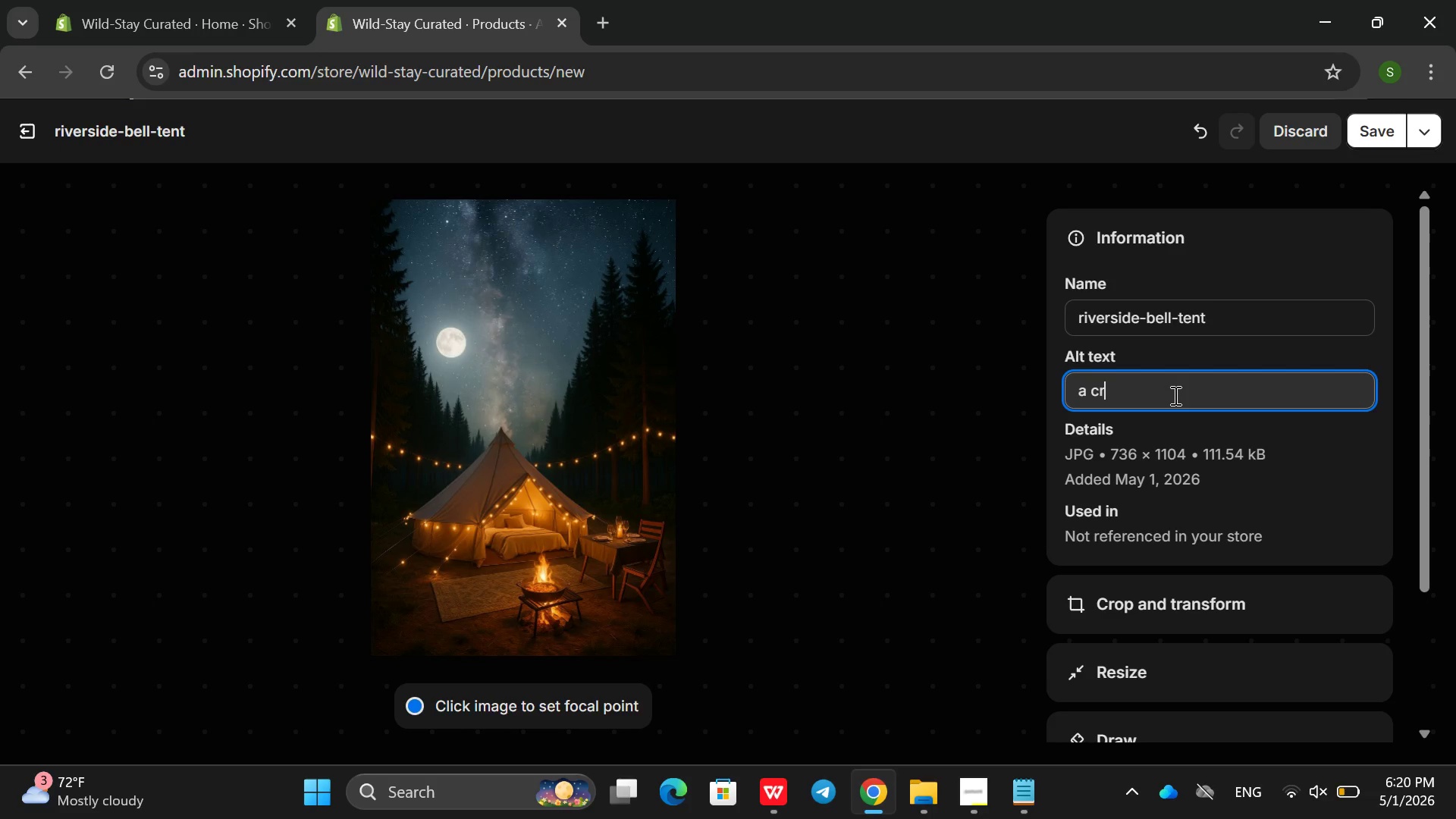 
key(Backspace)
type(r)
key(Backspace)
type(eam colored bell tent pitched a)
key(Backspace)
type(in a grassy ruverbank nez)
key(Backspace)
type(xt to sti)
key(Backspace)
type(ove. a)
key(Backspace)
type(A pari)
key(Backspace)
key(Backspace)
type(ir of a)
key(Backspace)
type(camping chairs face water )
key(Backspace)
type(. overchaning)
key(Backspace)
key(Backspace)
key(Backspace)
type(ging williw)
key(Backspace)
key(Backspace)
type(ow)
 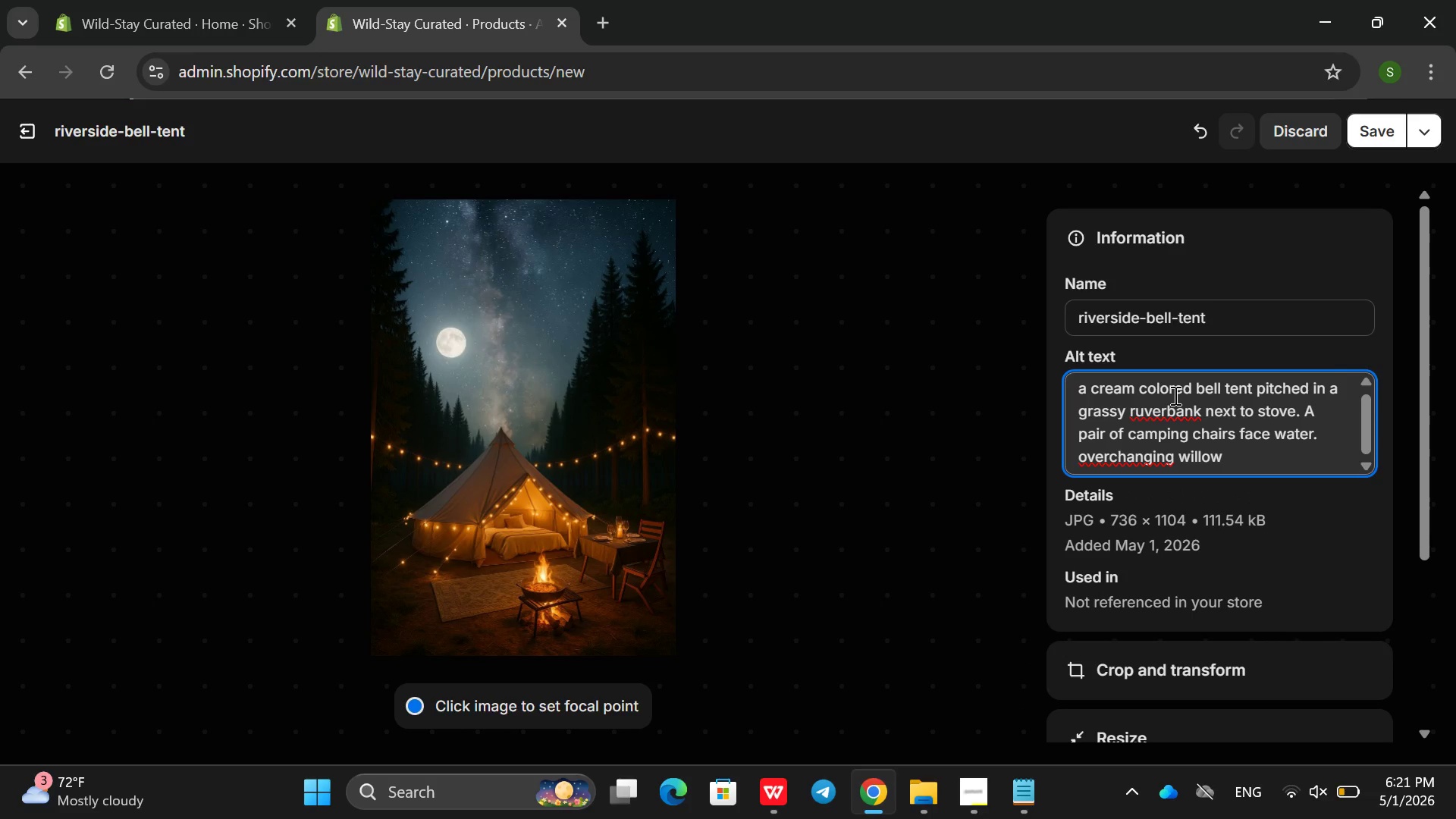 
wait(8.05)
 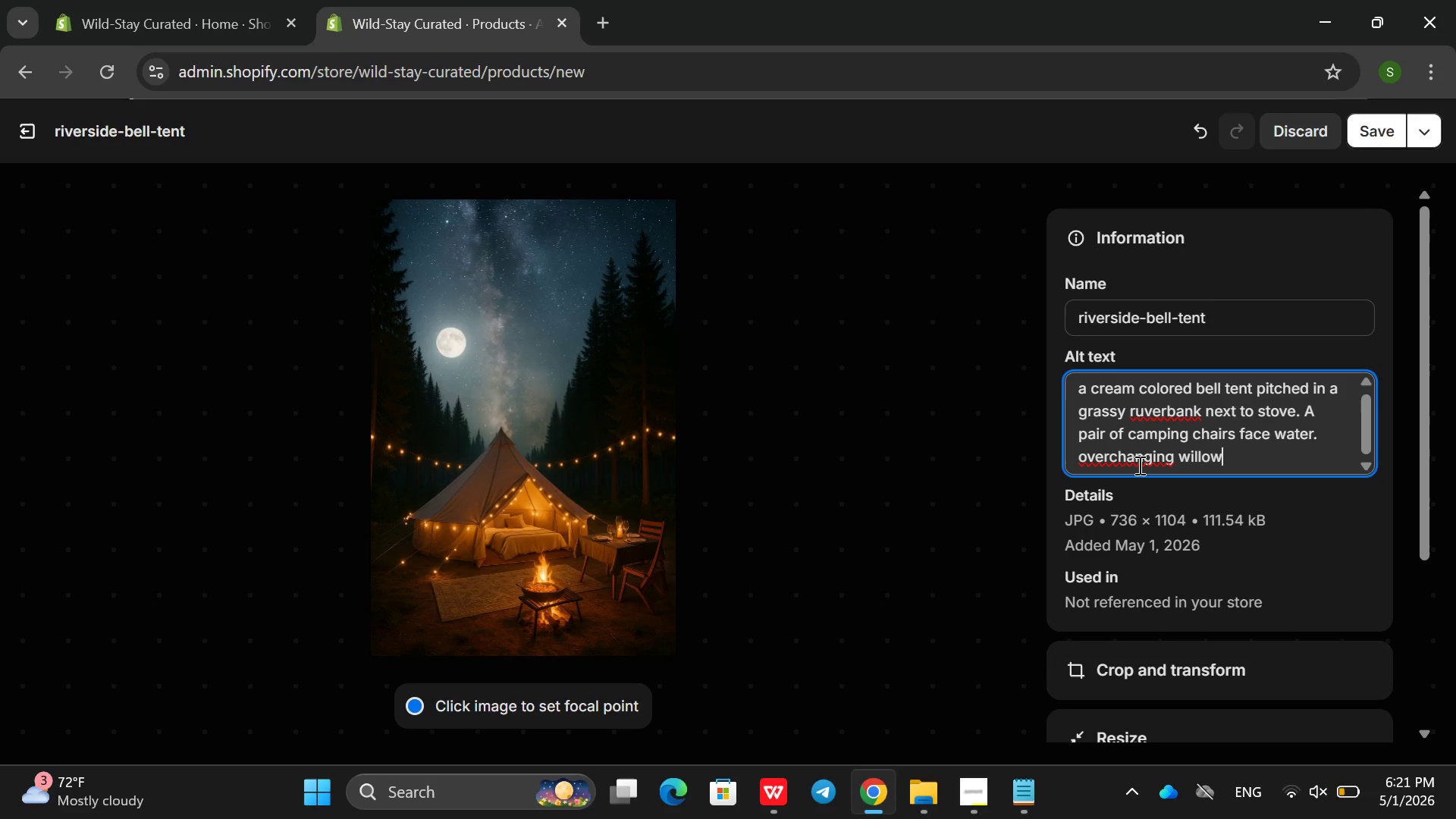 
left_click([1119, 460])
 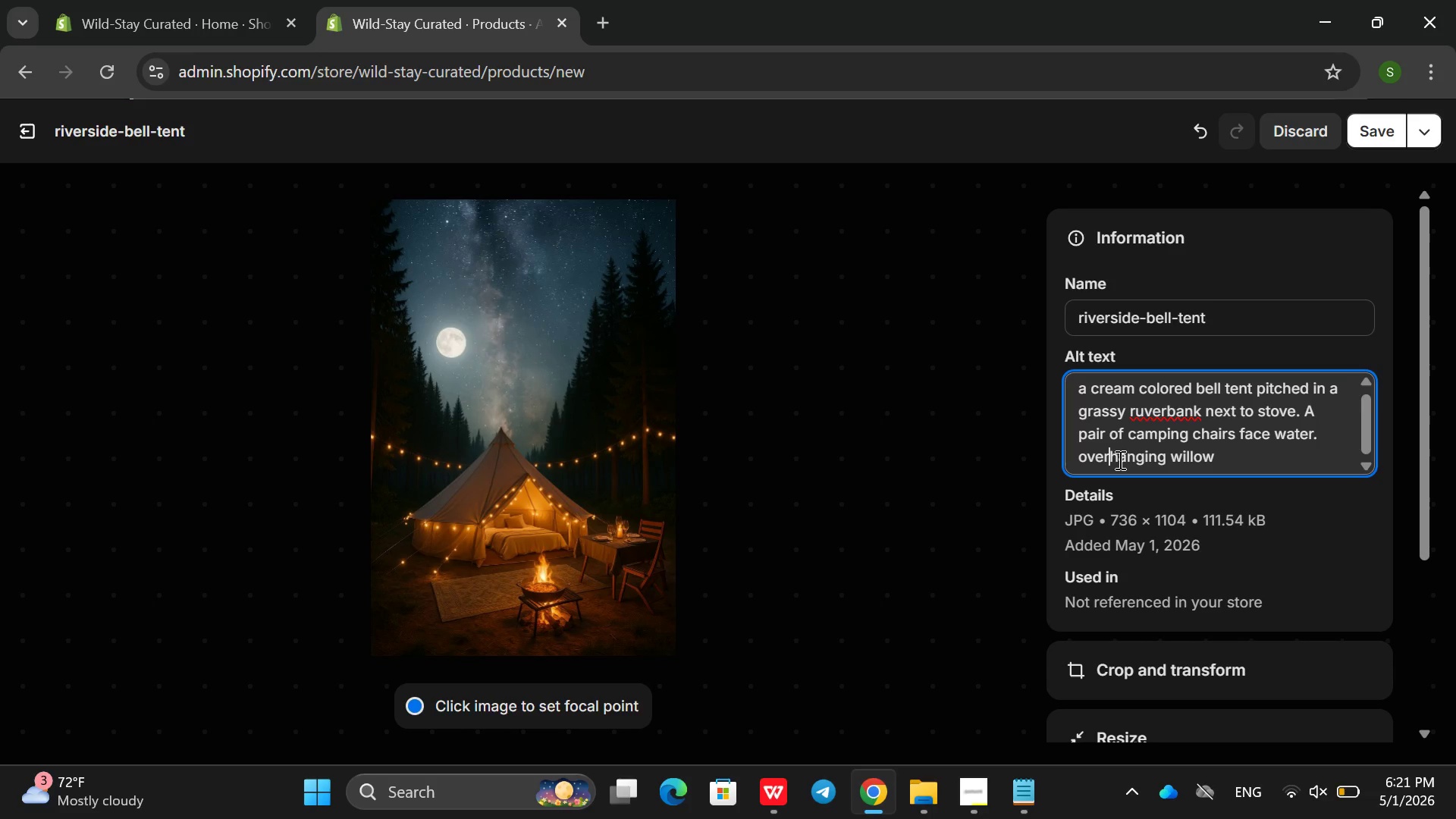 
key(Backspace)
 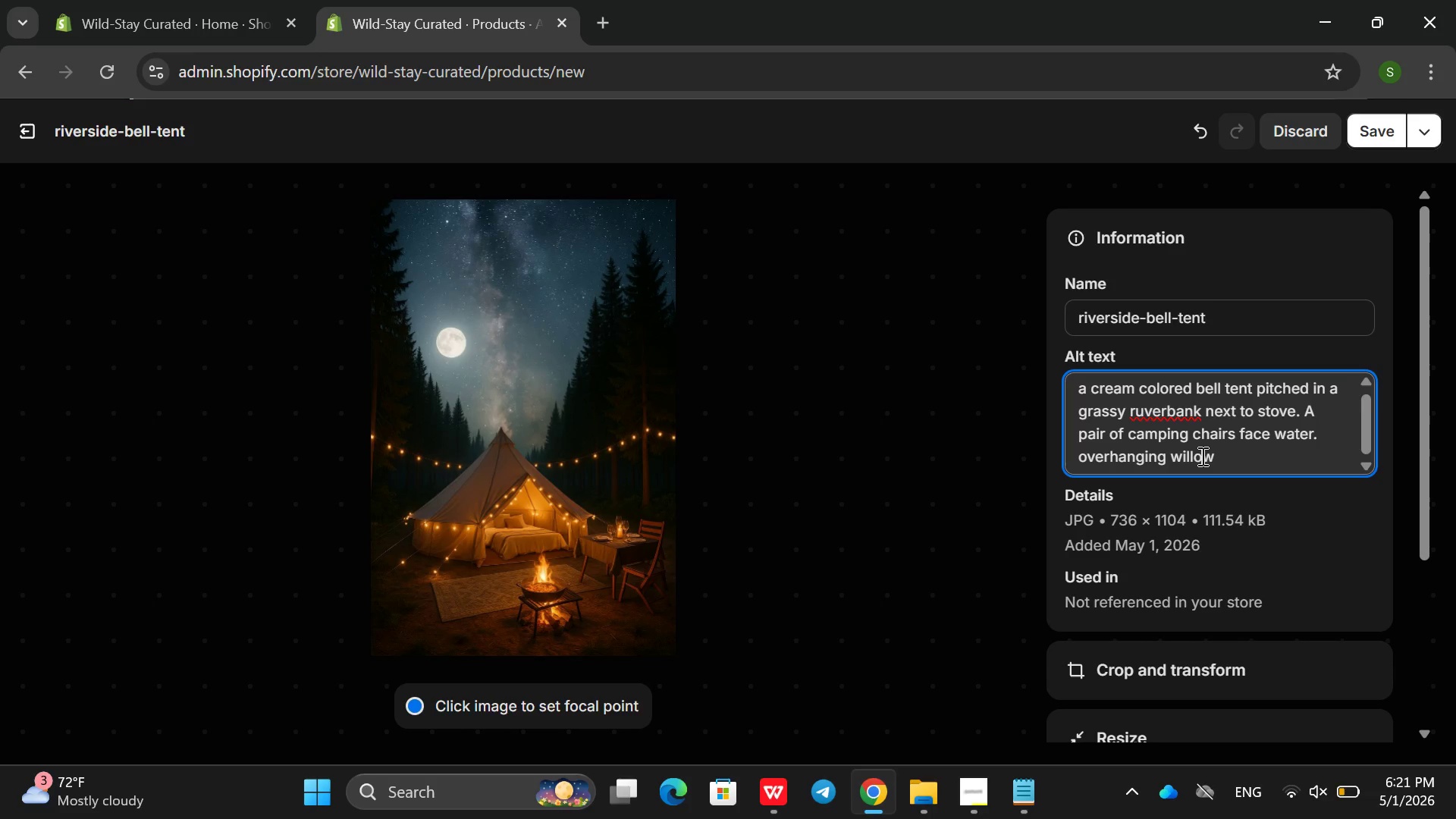 
double_click([1201, 456])
 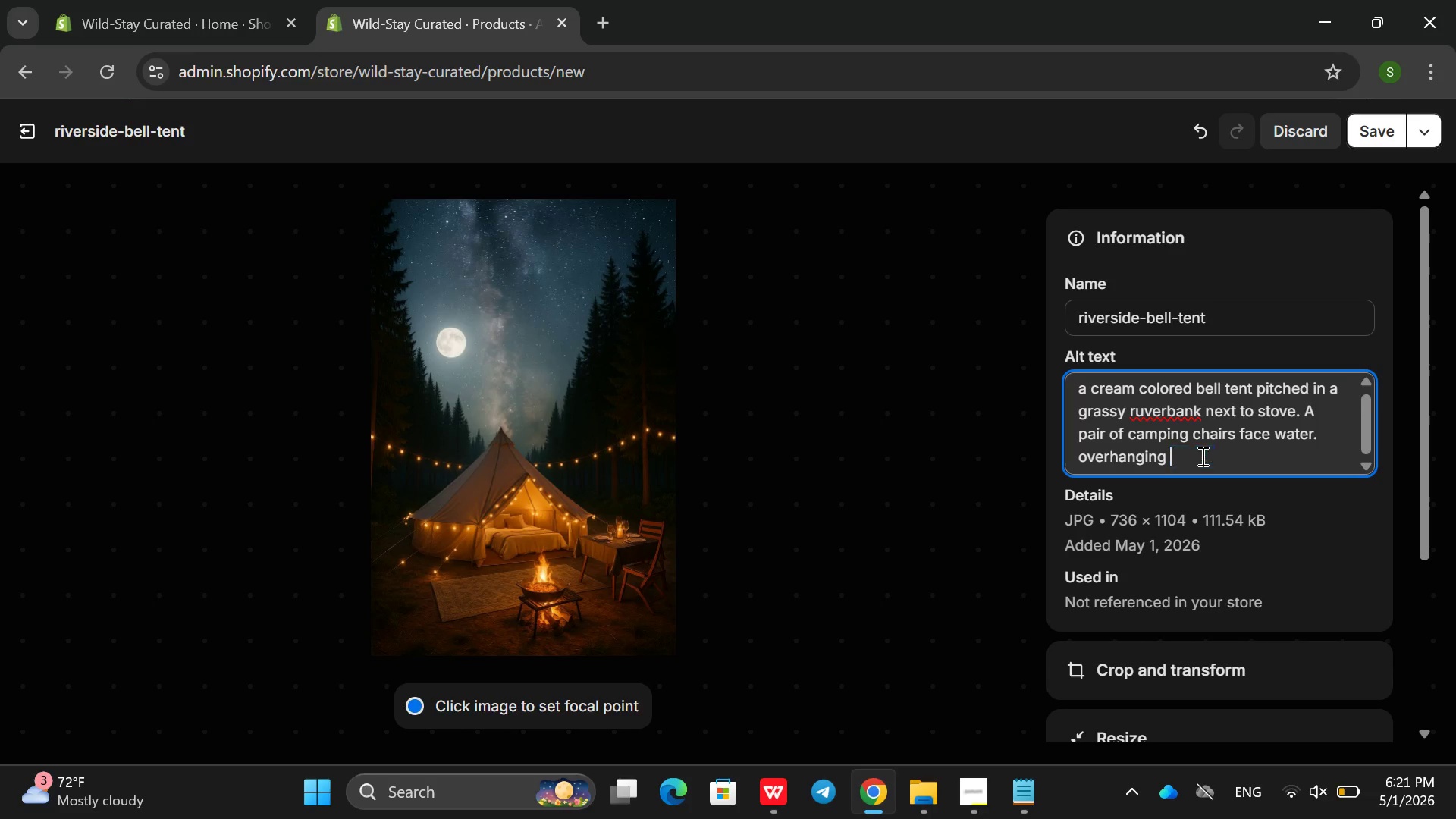 
key(Backspace)
 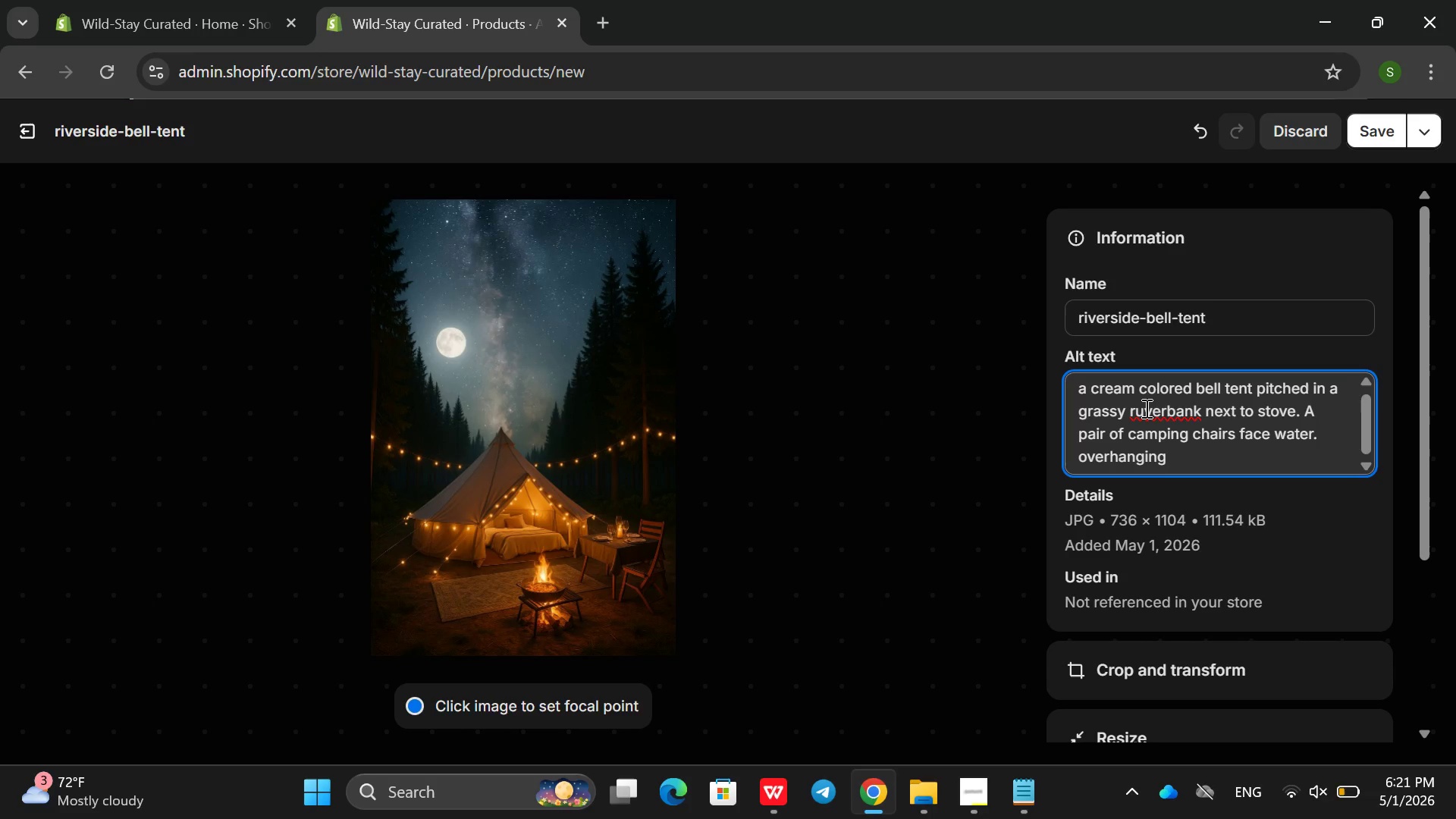 
left_click([1145, 408])
 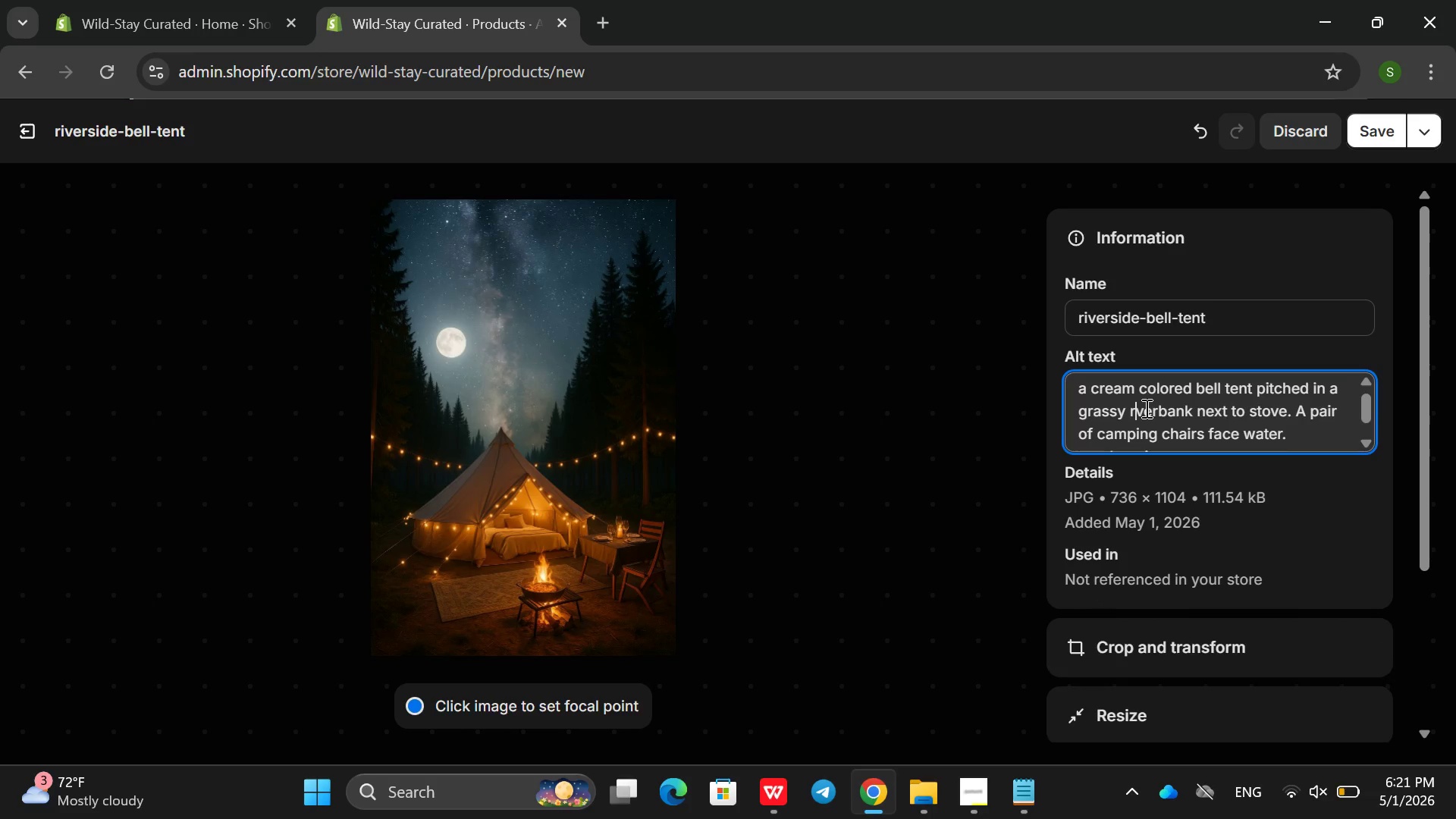 
key(Backspace)
 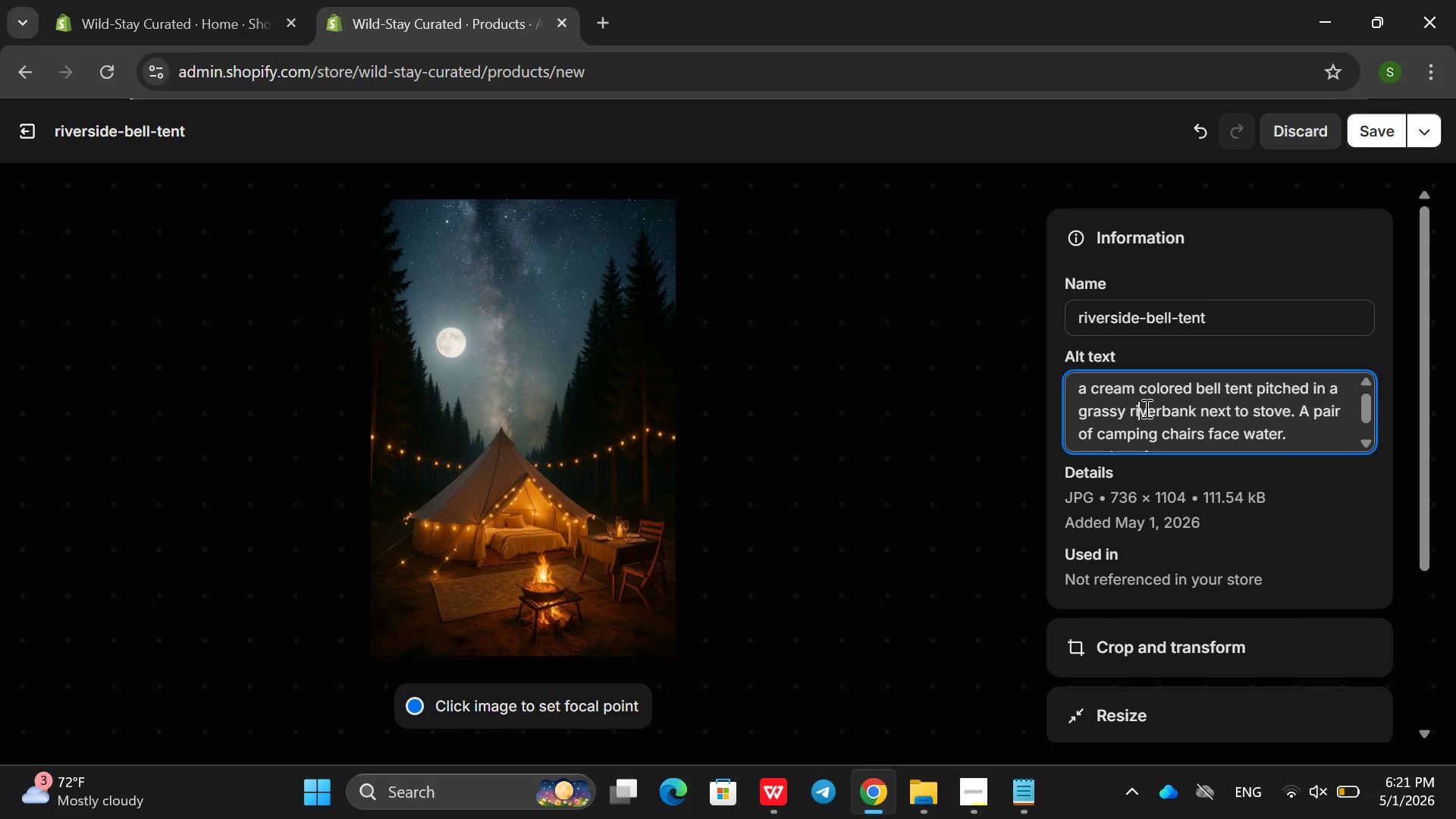 
key(I)
 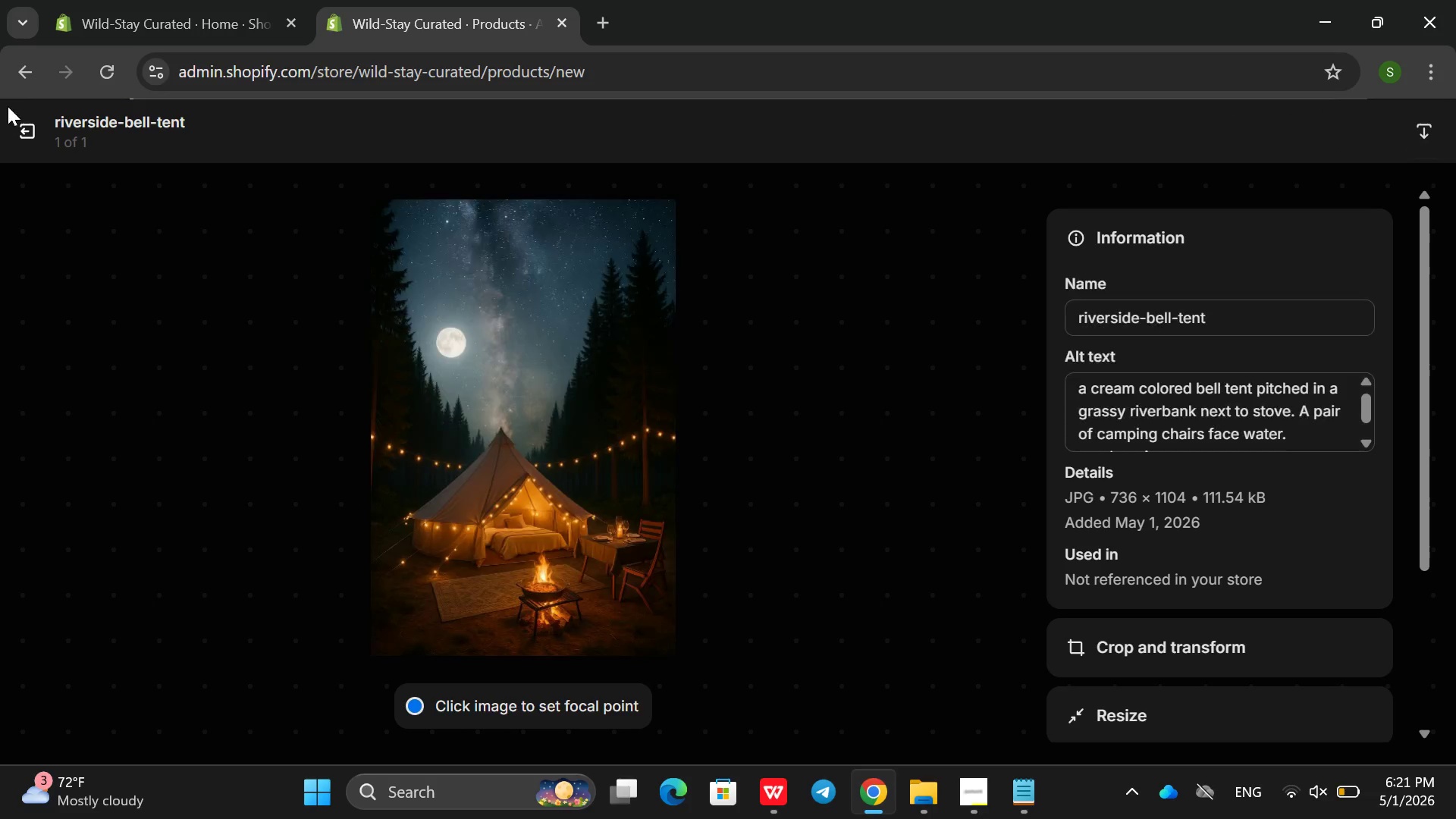 
left_click([8, 130])
 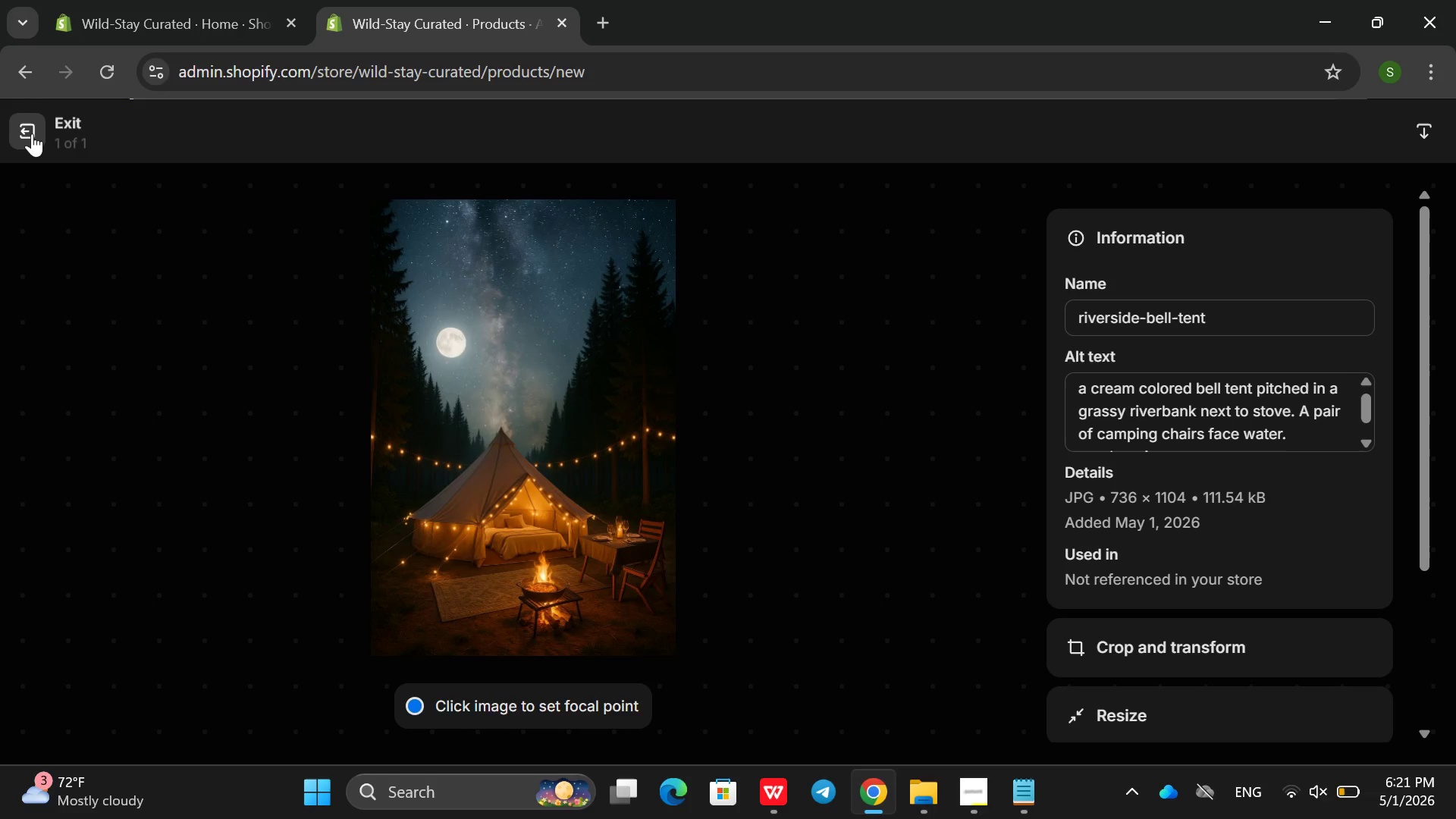 
left_click([36, 136])
 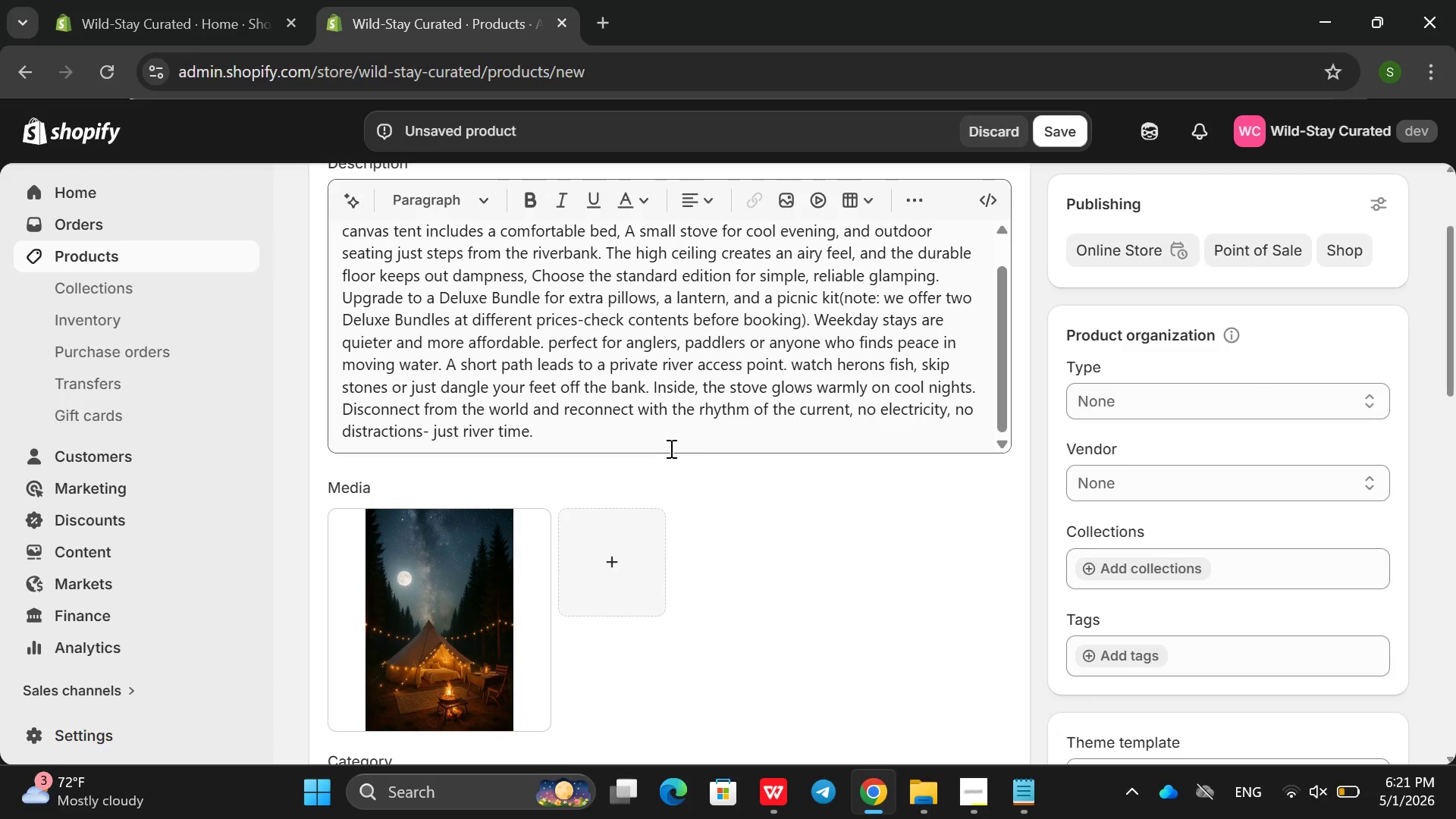 
scroll: coordinate [665, 438], scroll_direction: down, amount: 2.0
 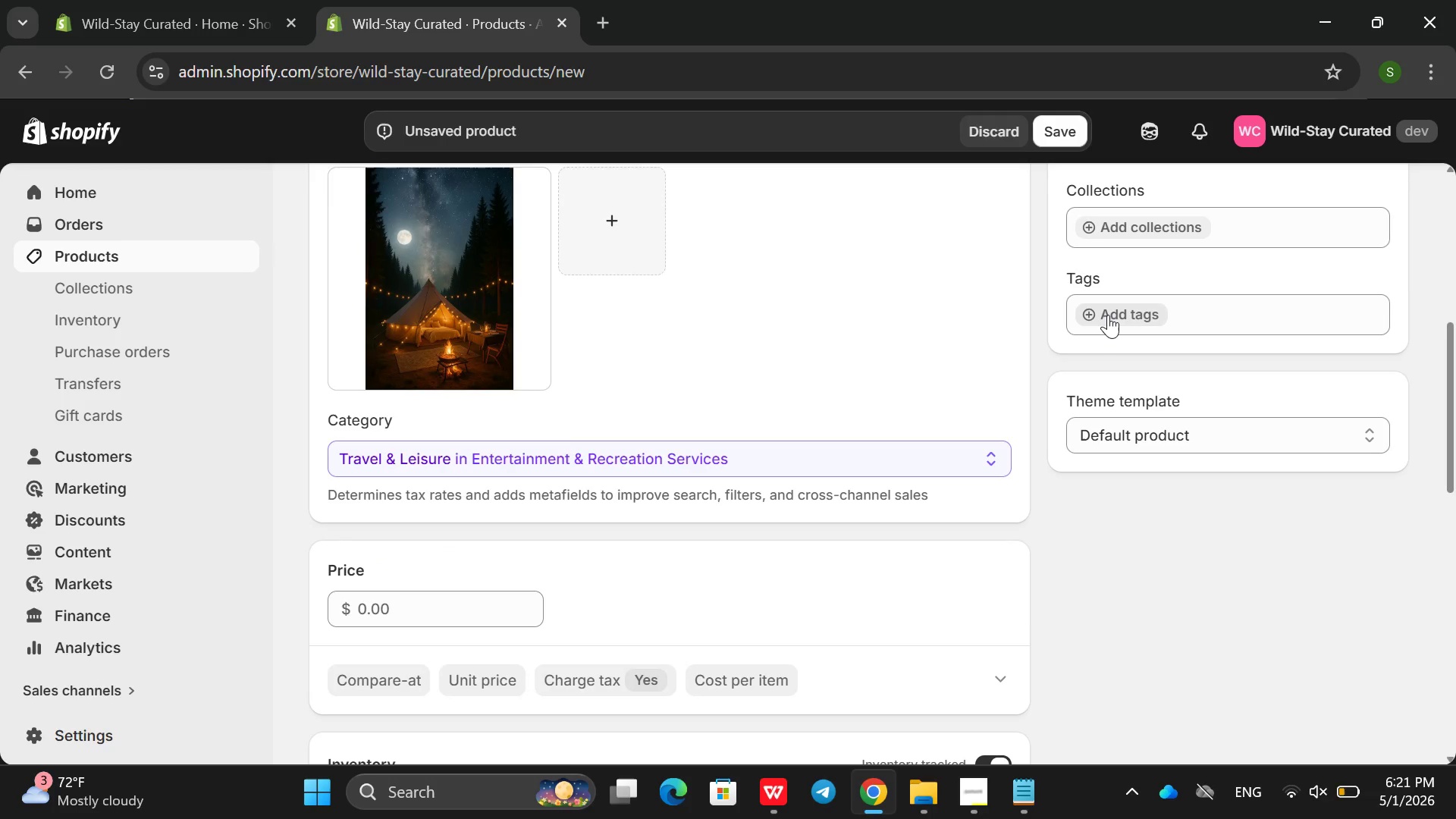 
left_click([1108, 315])
 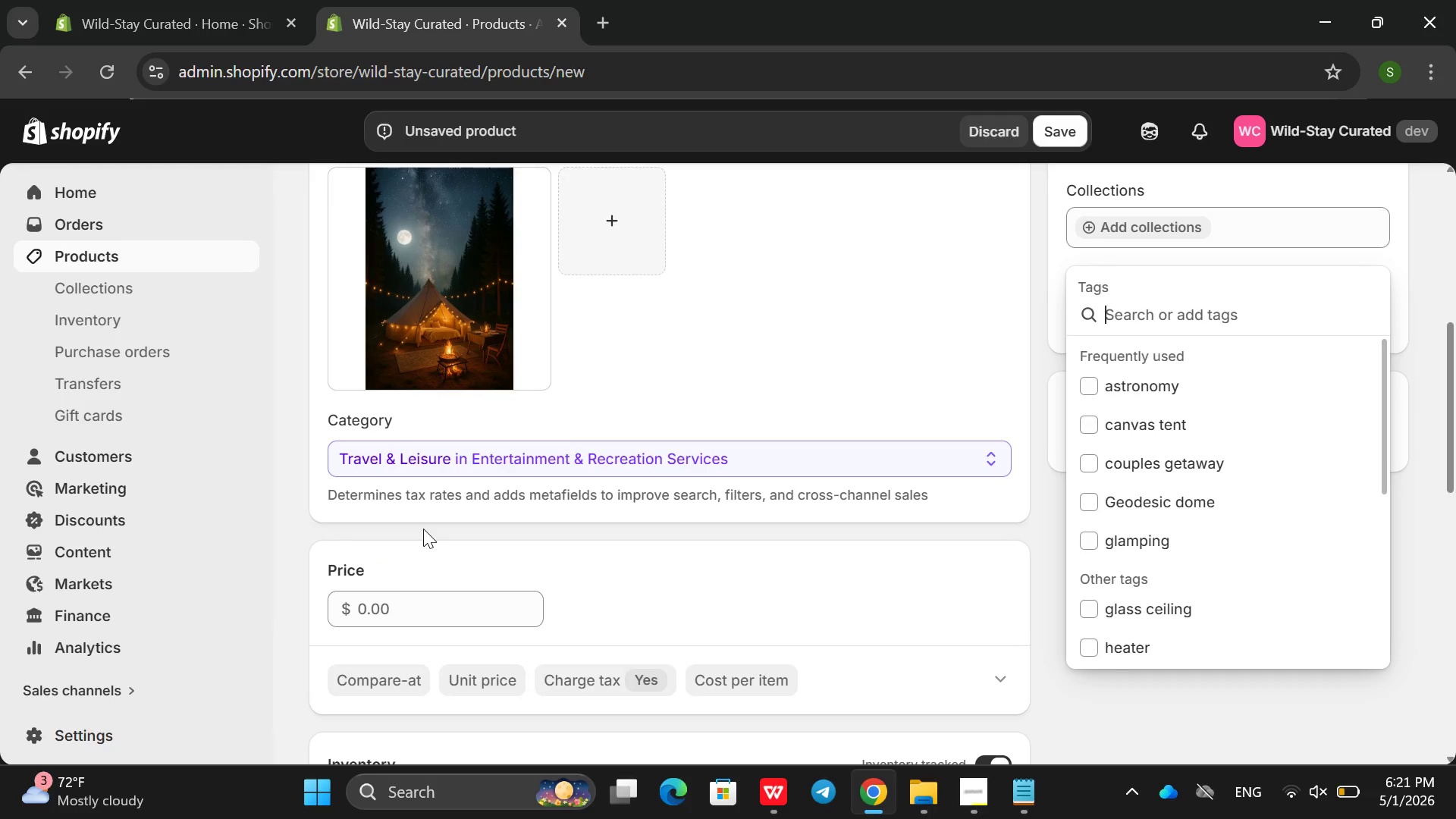 
type(e)
key(Backspace)
type(bell tent, riverside, )
 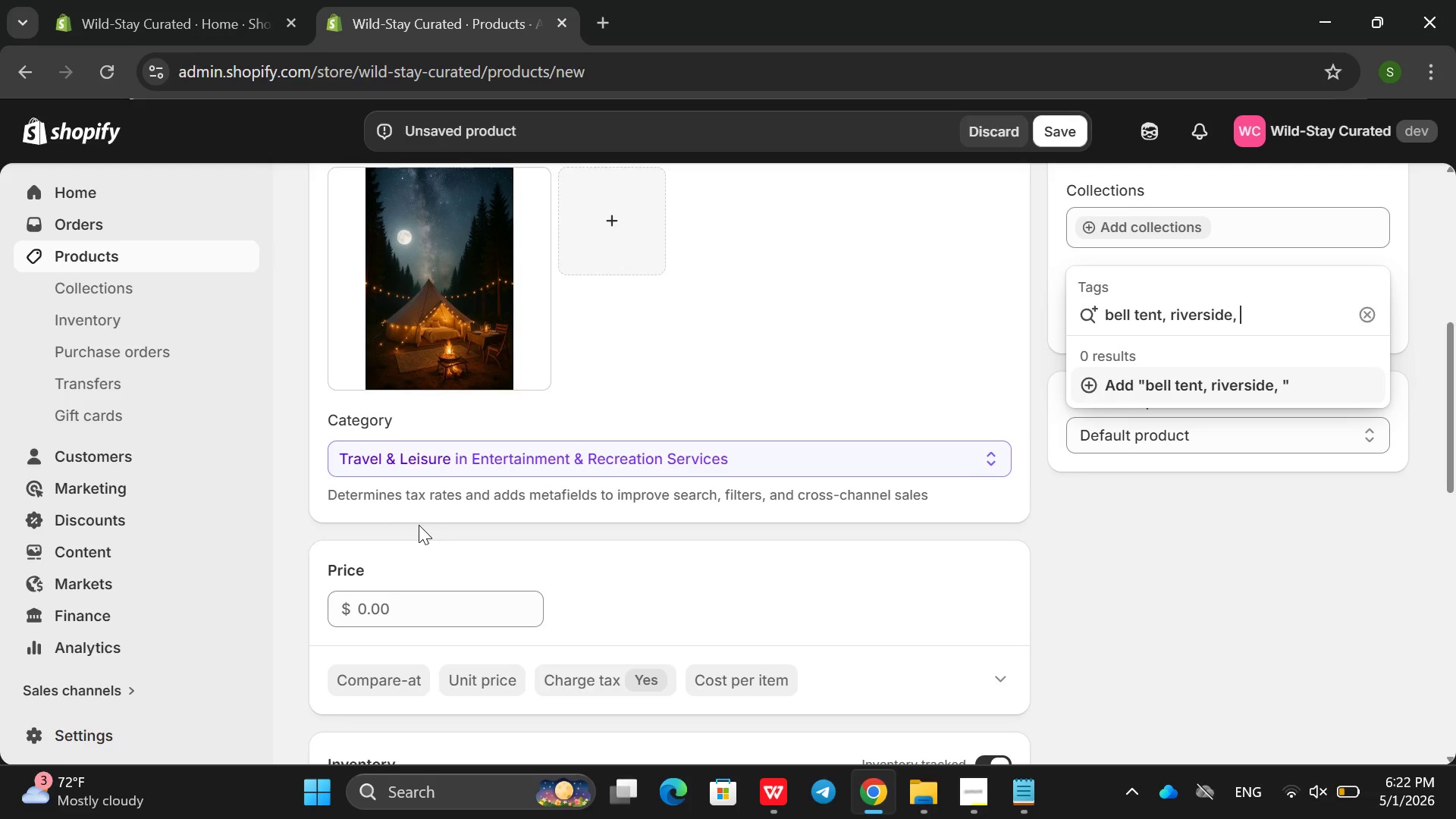 
type(fishing, convas glamo)
key(Backspace)
type(ping, )
 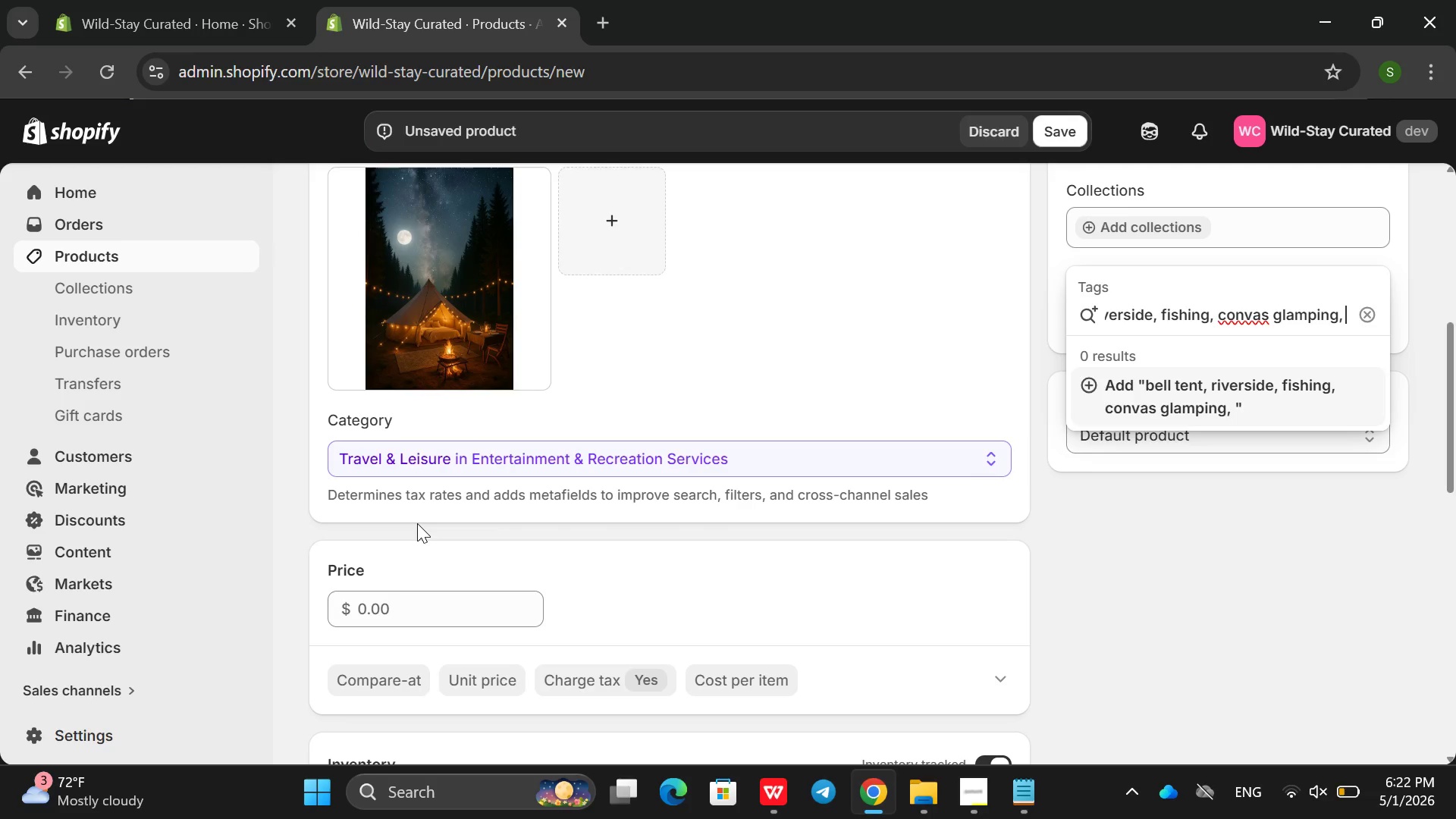 
hold_key(key=ArrowLeft, duration=0.77)
 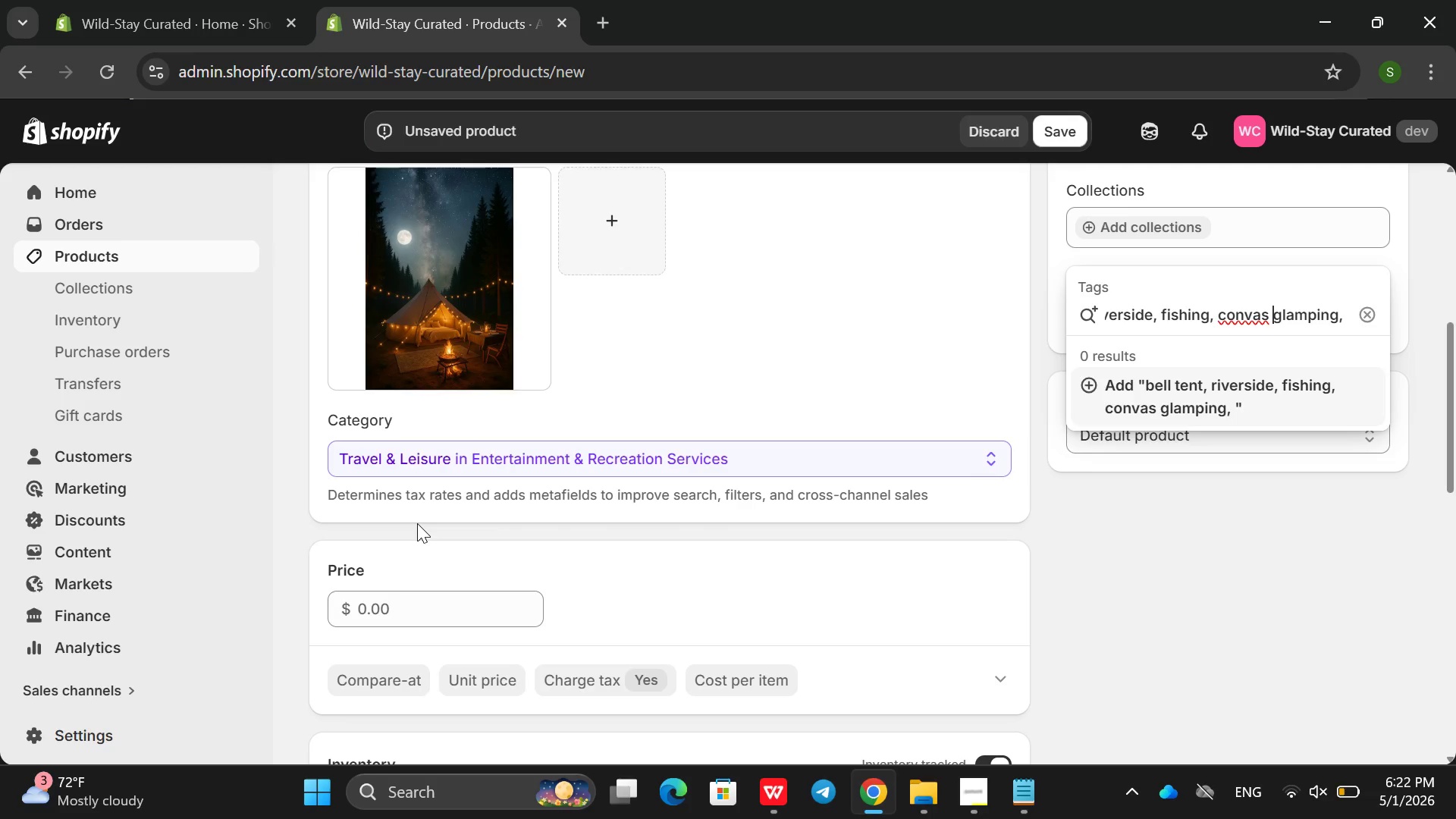 
hold_key(key=ArrowLeft, duration=0.81)
 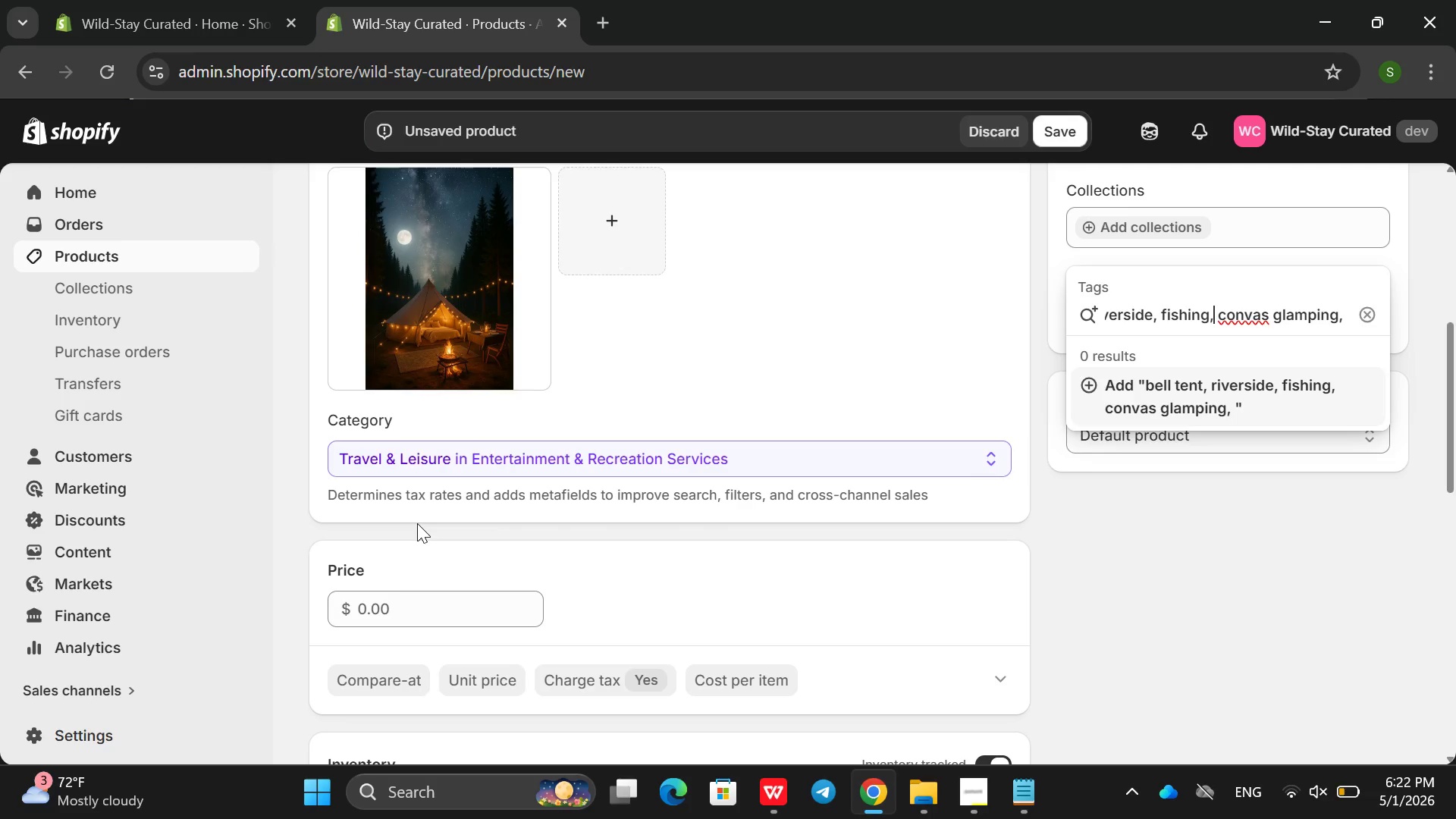 
key(ArrowRight)
 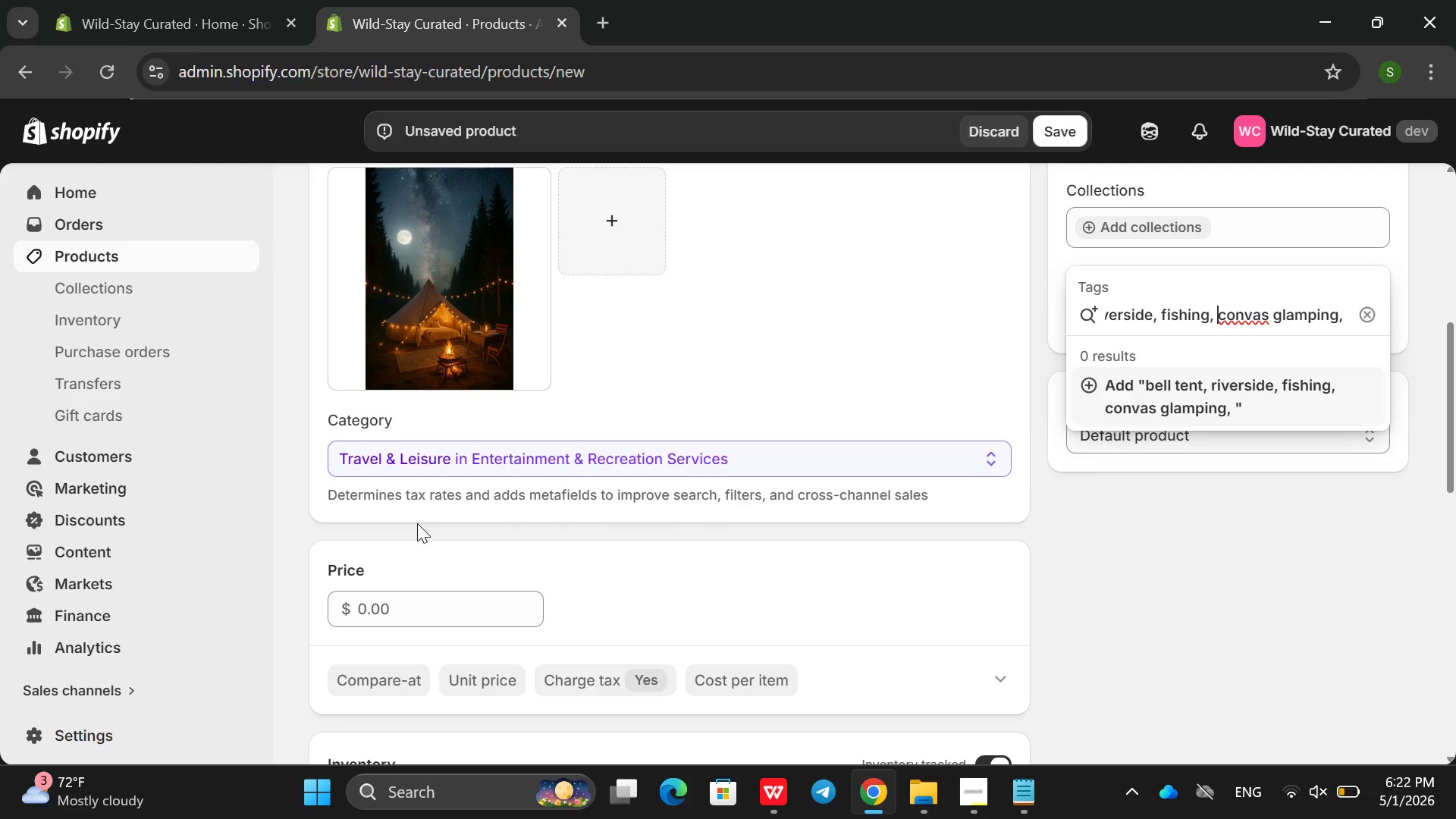 
key(ArrowRight)
 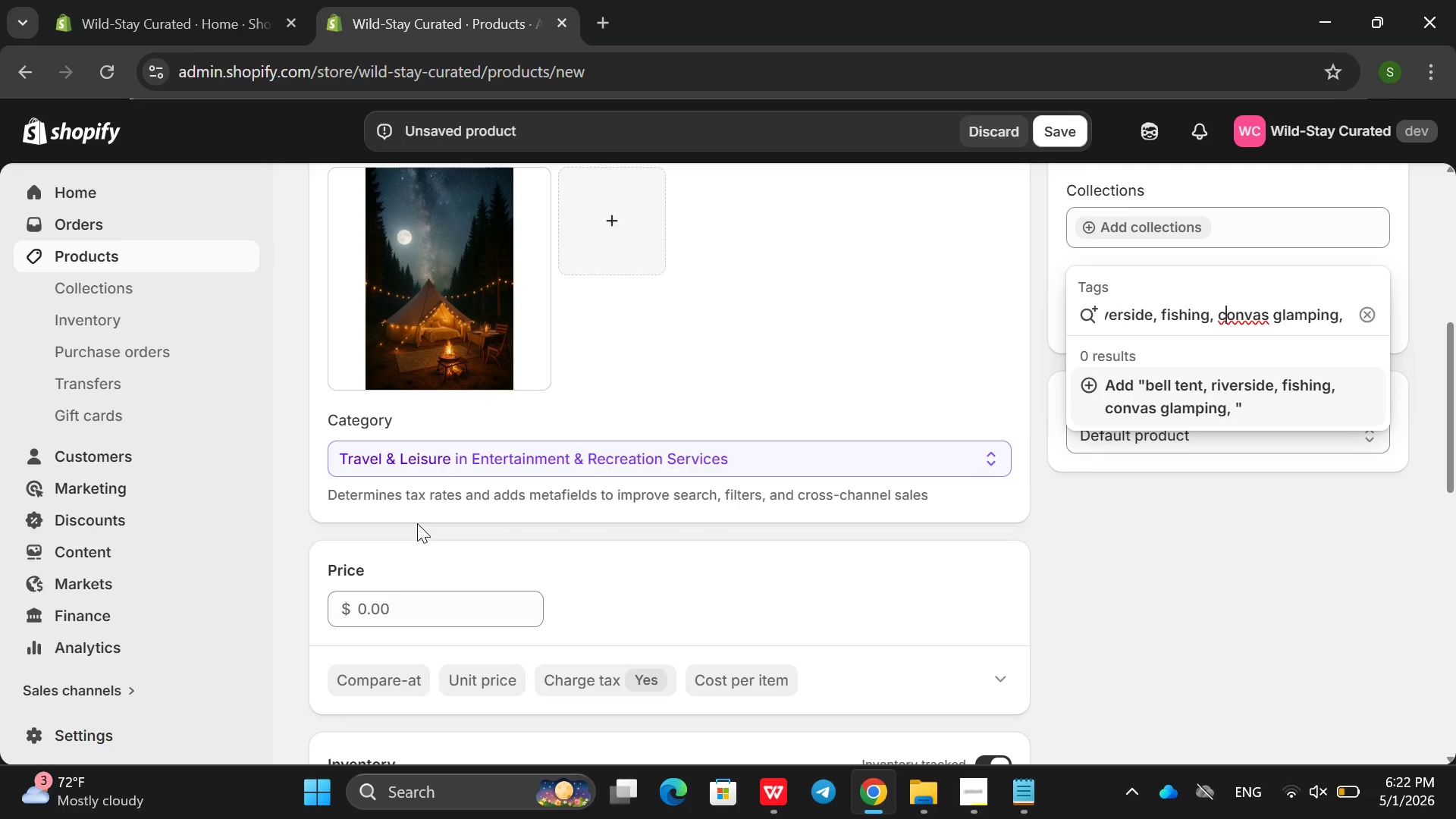 
key(ArrowRight)
 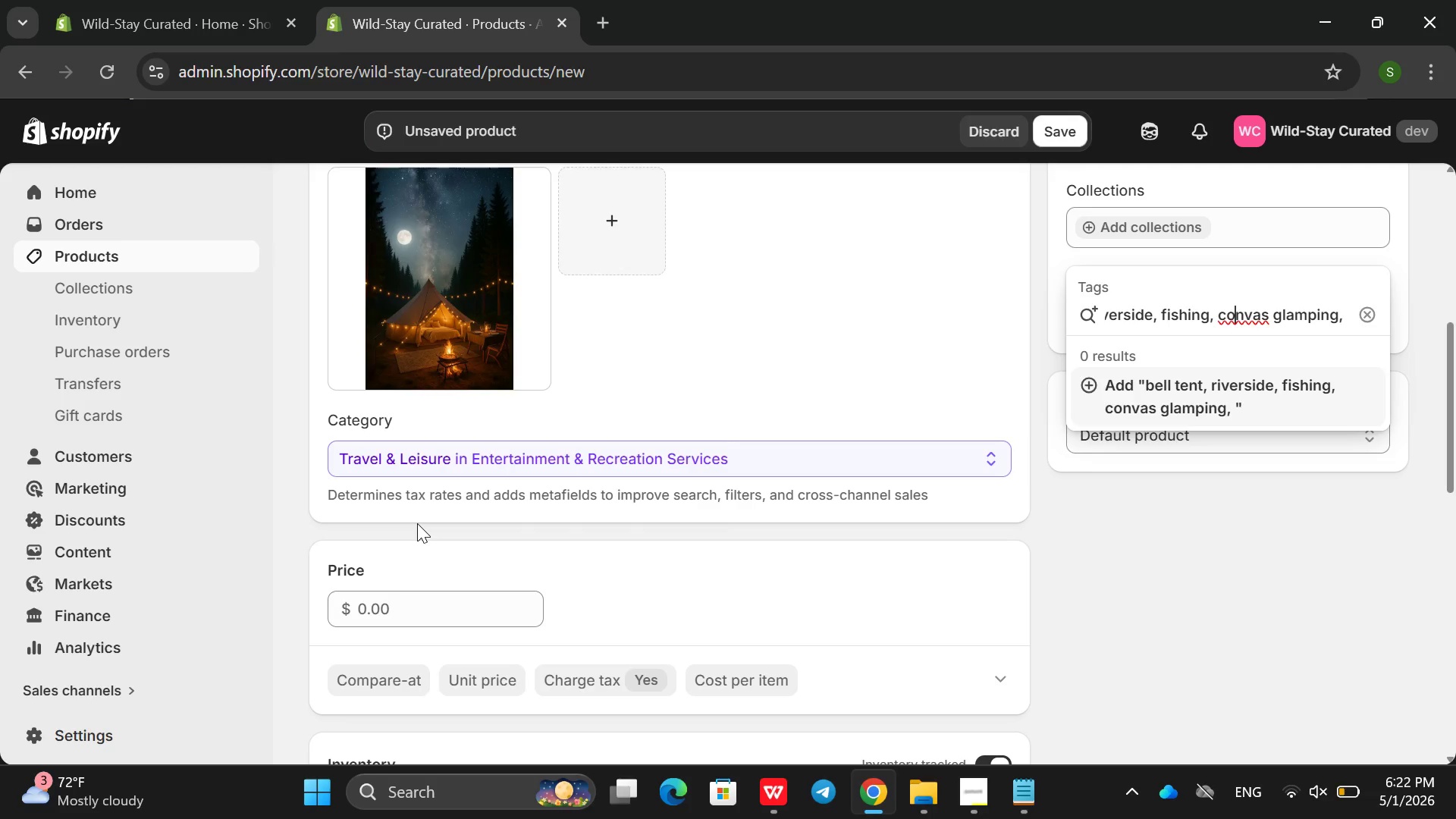 
key(ArrowRight)
 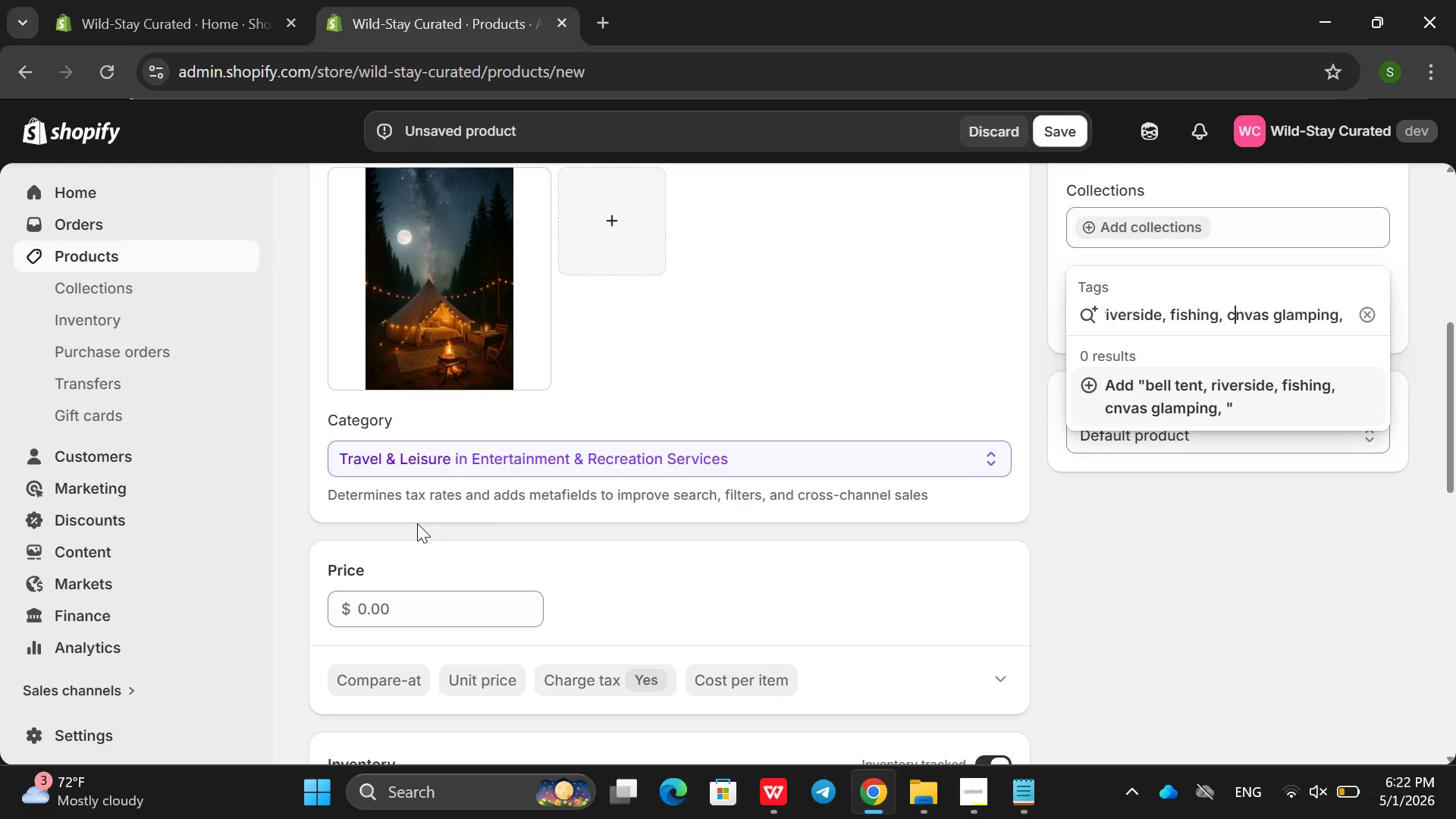 
key(Backspace)
 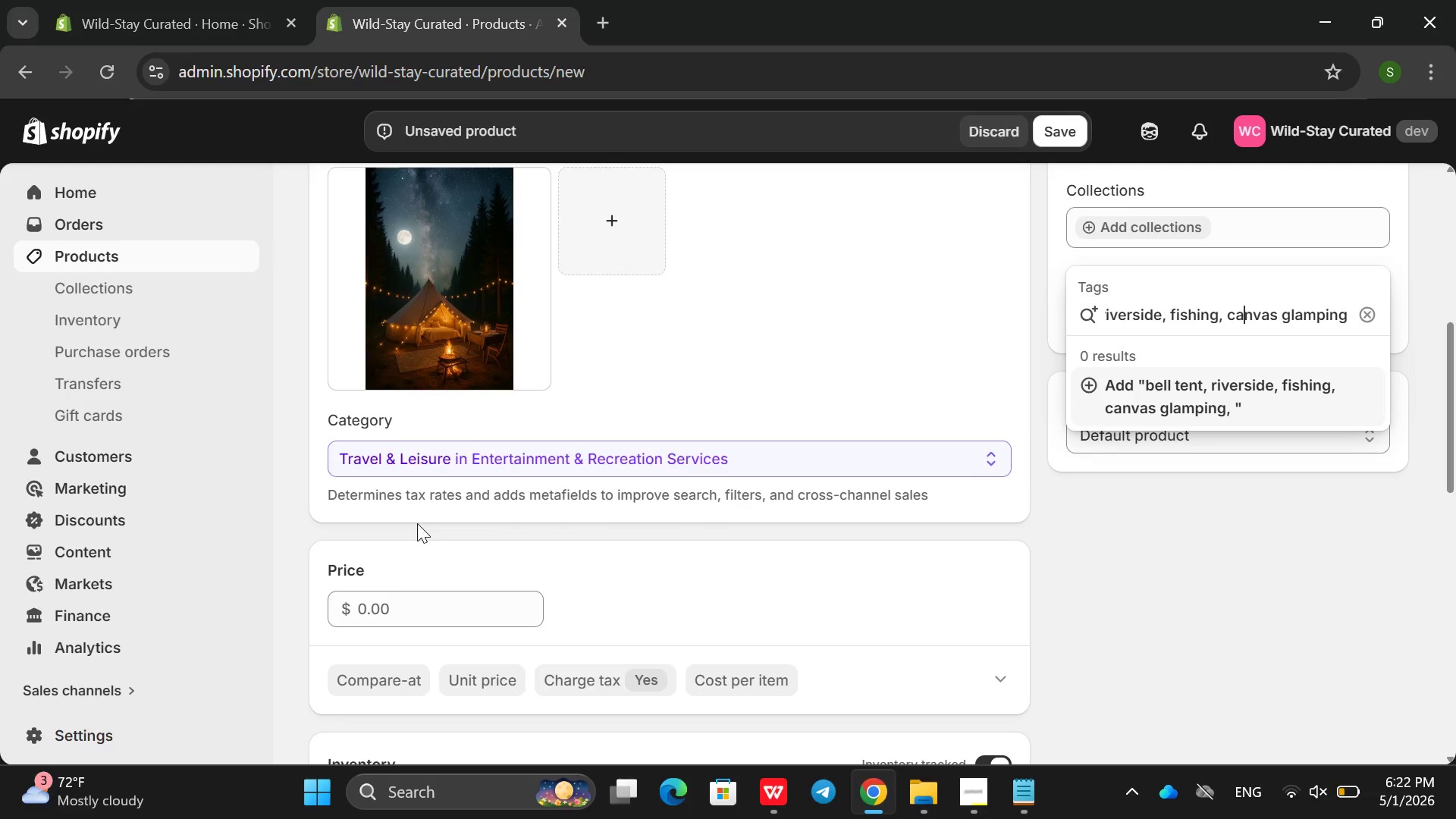 
key(A)
 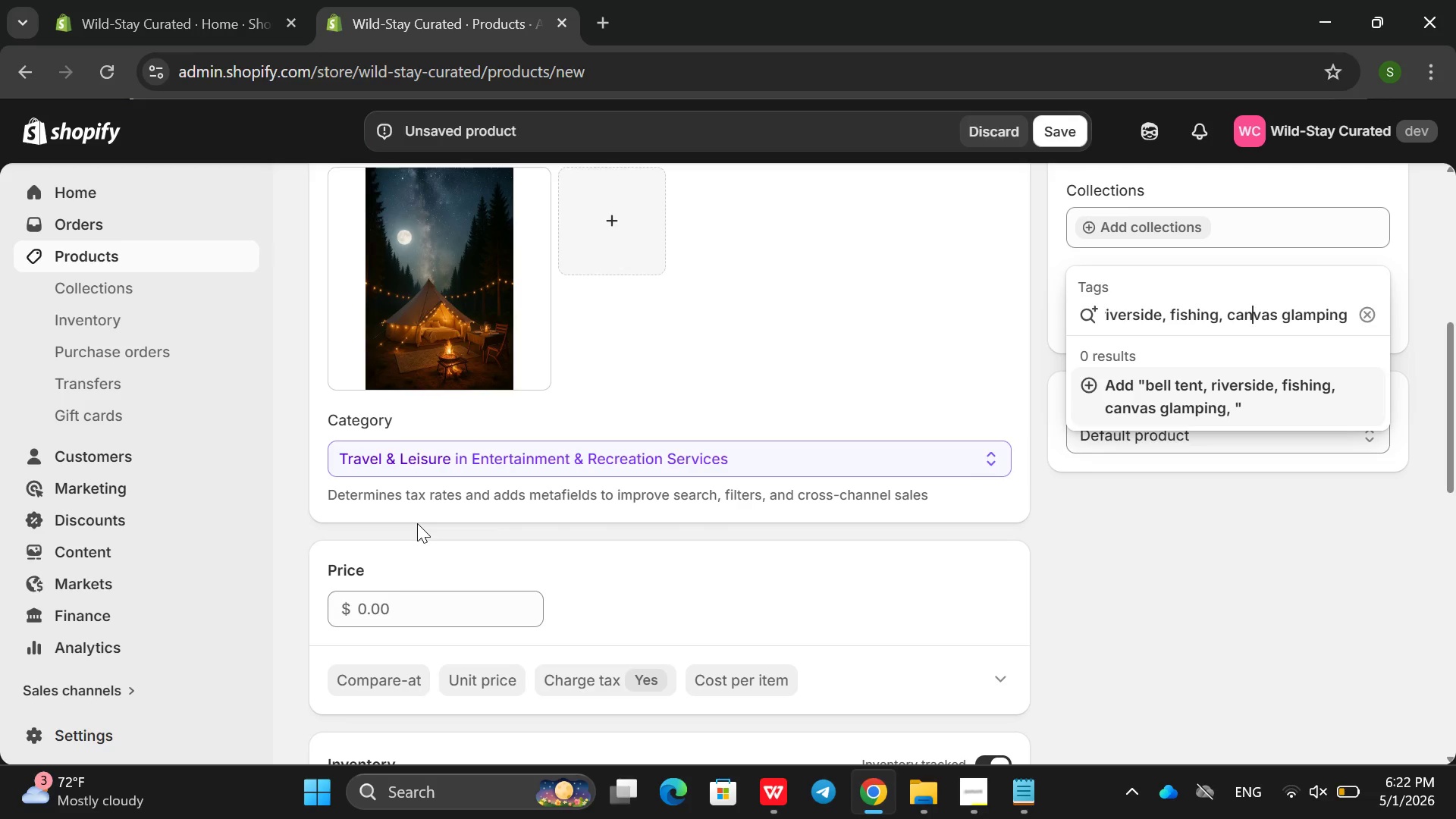 
hold_key(key=ArrowRight, duration=0.83)
 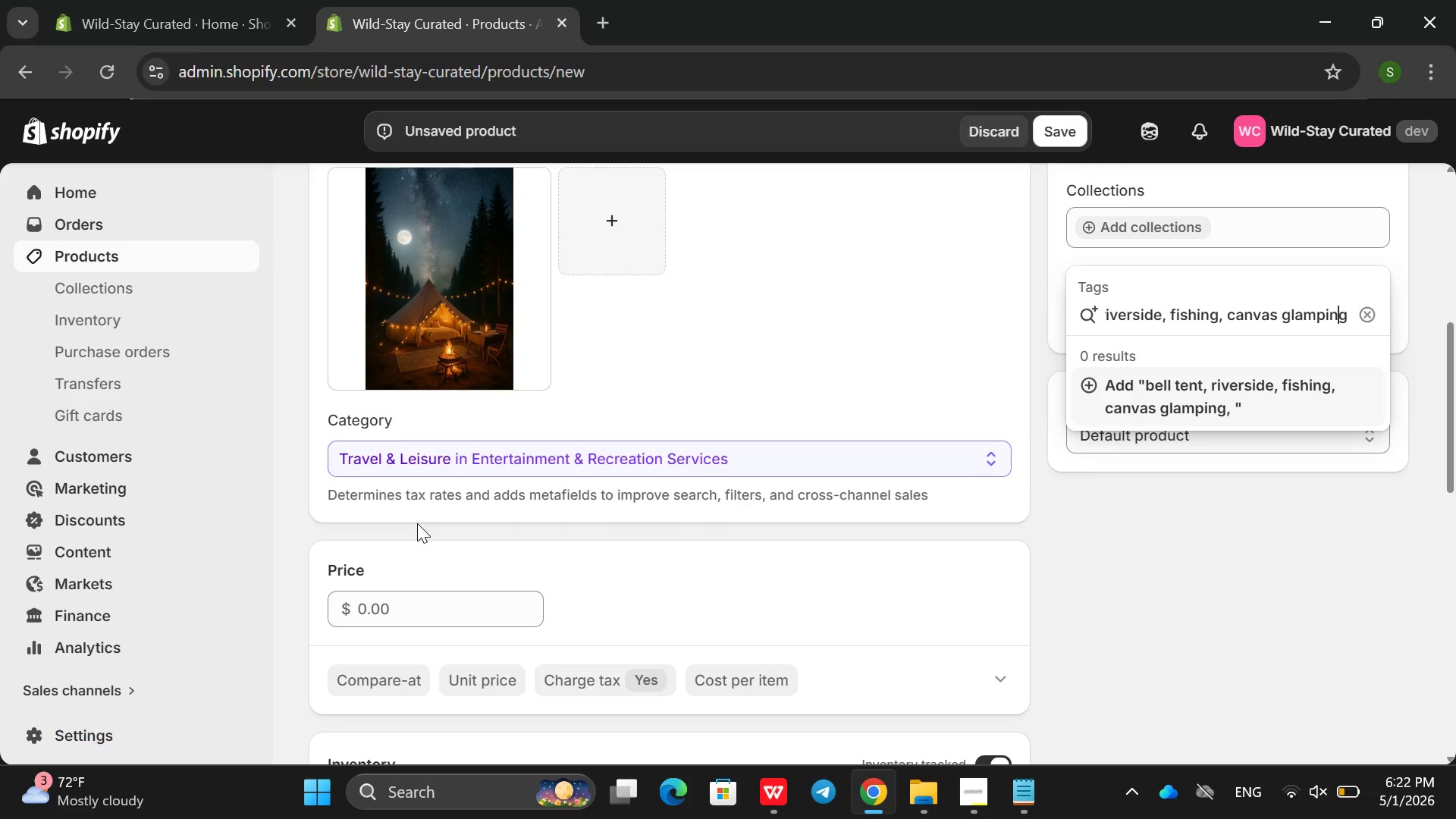 
key(ArrowRight)
 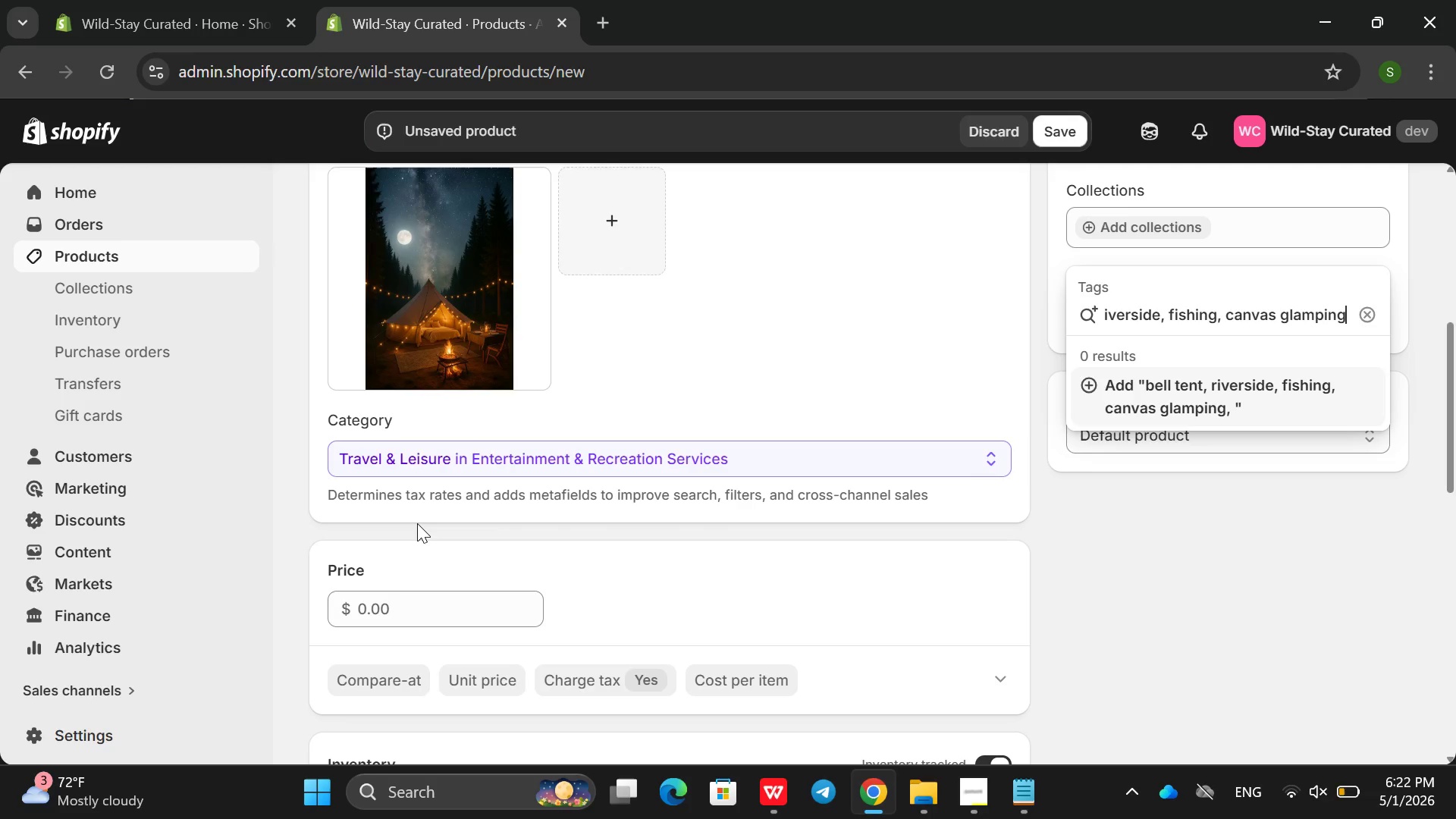 
key(ArrowRight)
 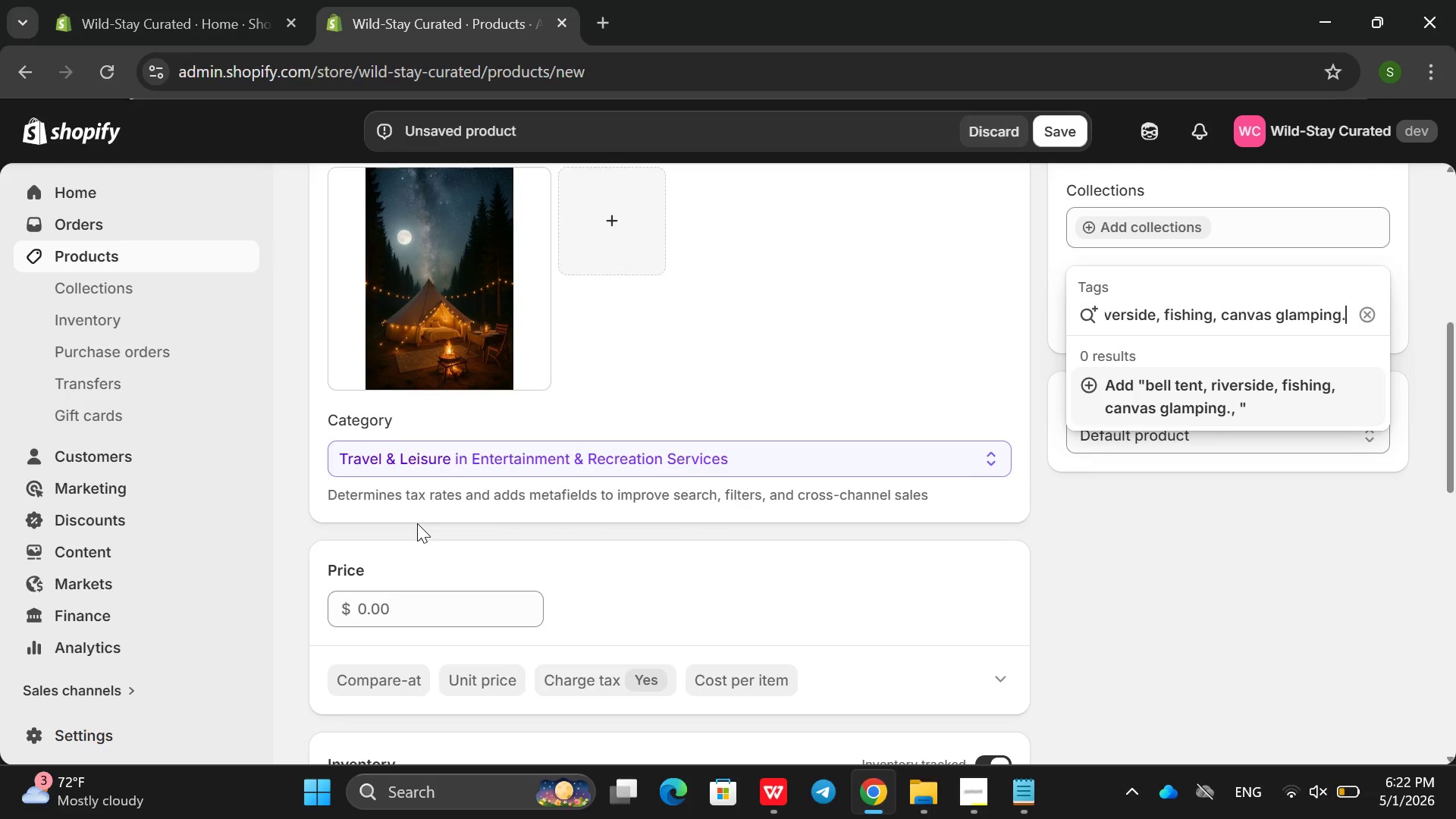 
type(. waterfront, deluc)
key(Backspace)
type(x bundle)
 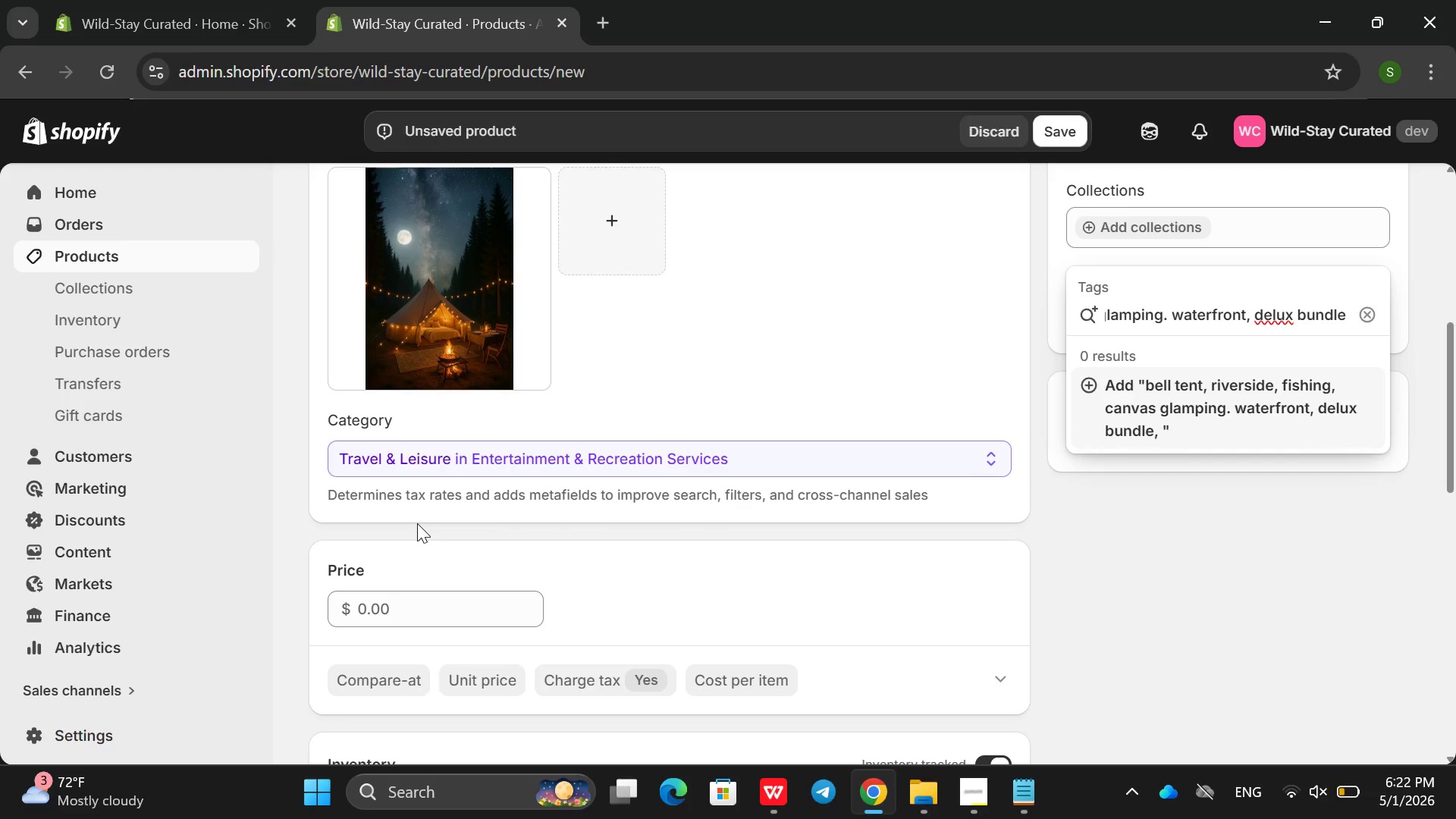 
hold_key(key=ArrowLeft, duration=0.31)
 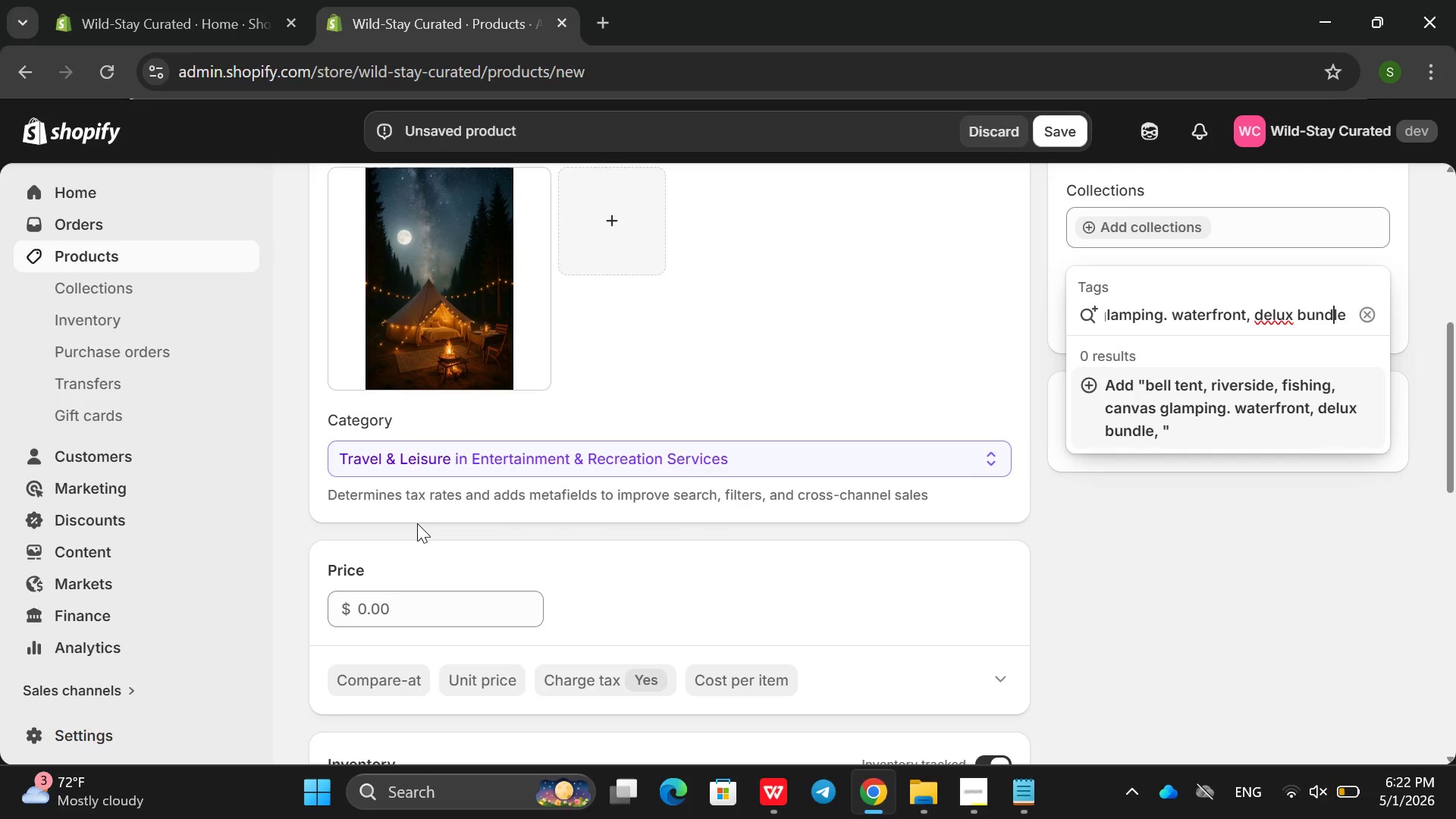 
hold_key(key=ArrowLeft, duration=0.69)
 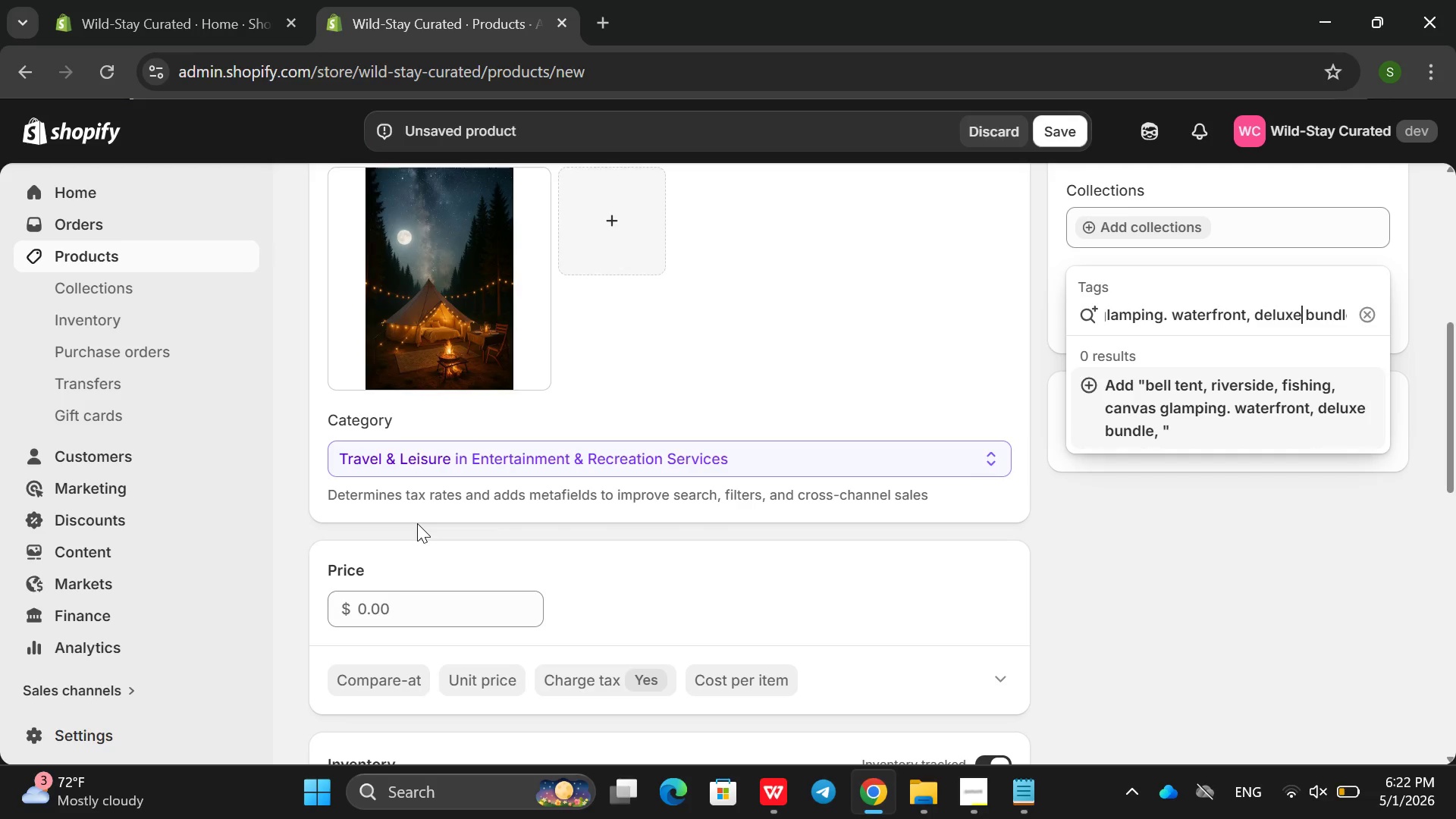 
type(eweekday esa)
key(Backspace)
type(caoe)
key(Backspace)
key(Backspace)
type(pe,)
 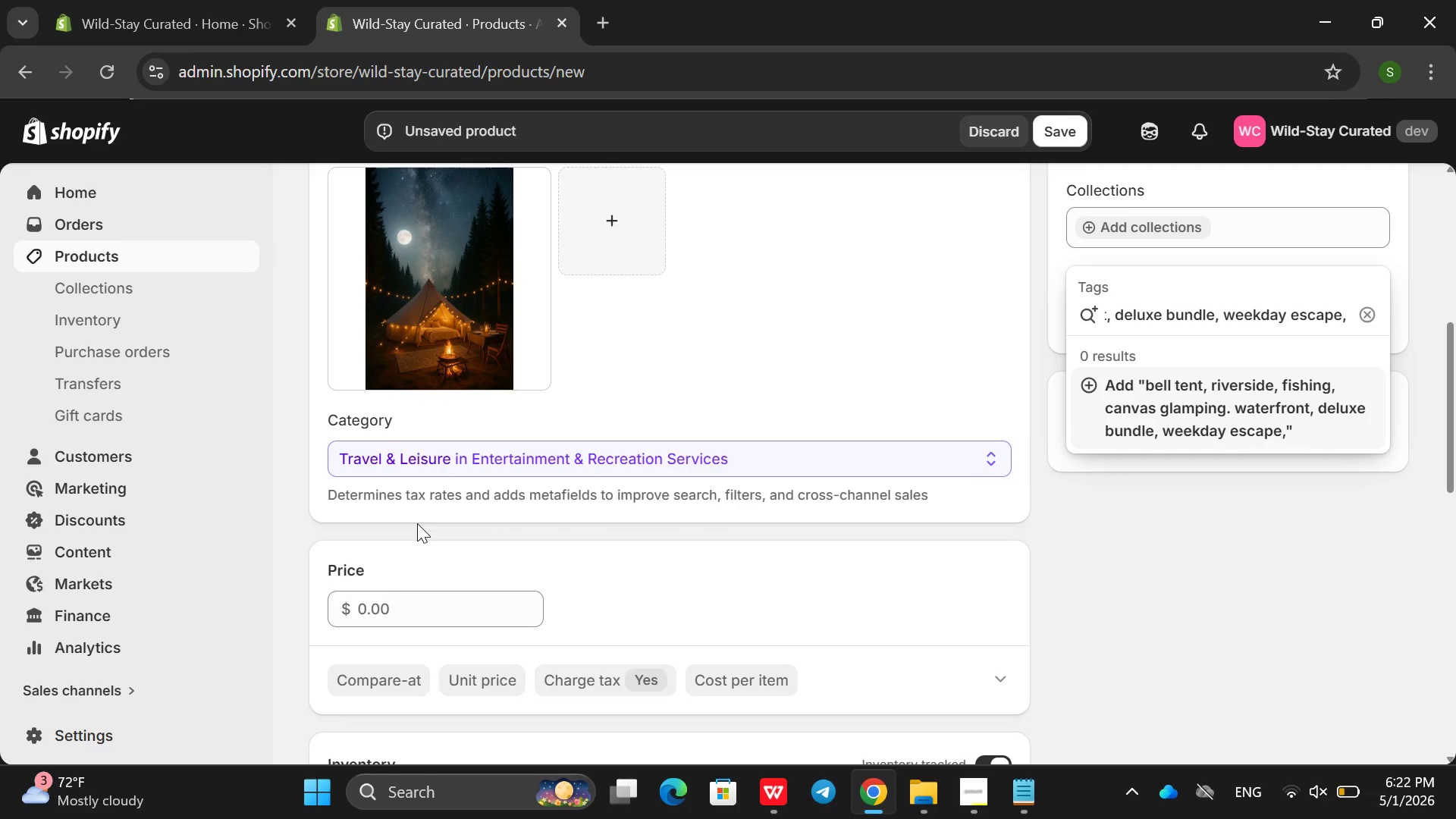 
hold_key(key=ArrowRight, duration=0.89)
 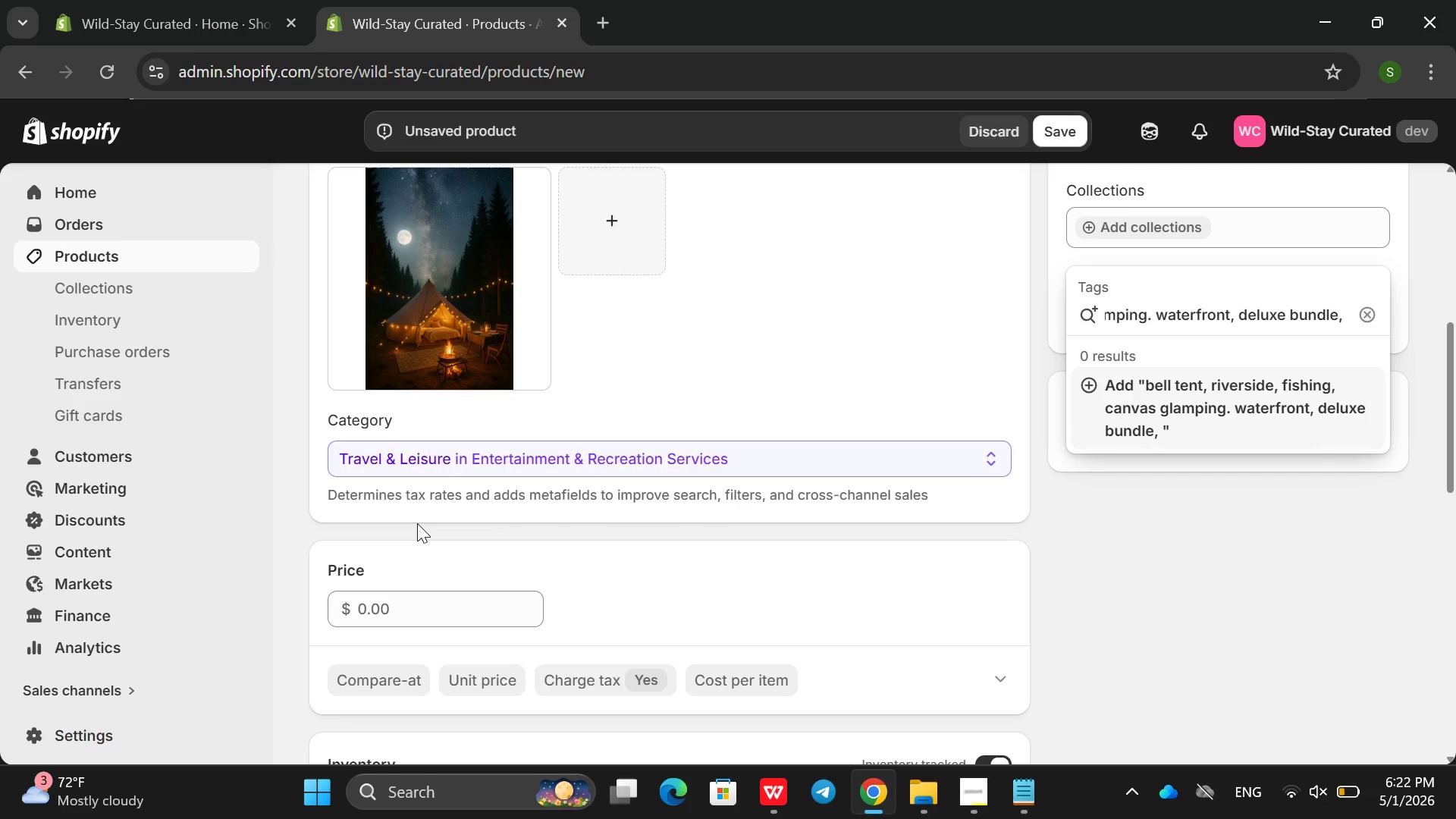 
type(peaceful)
 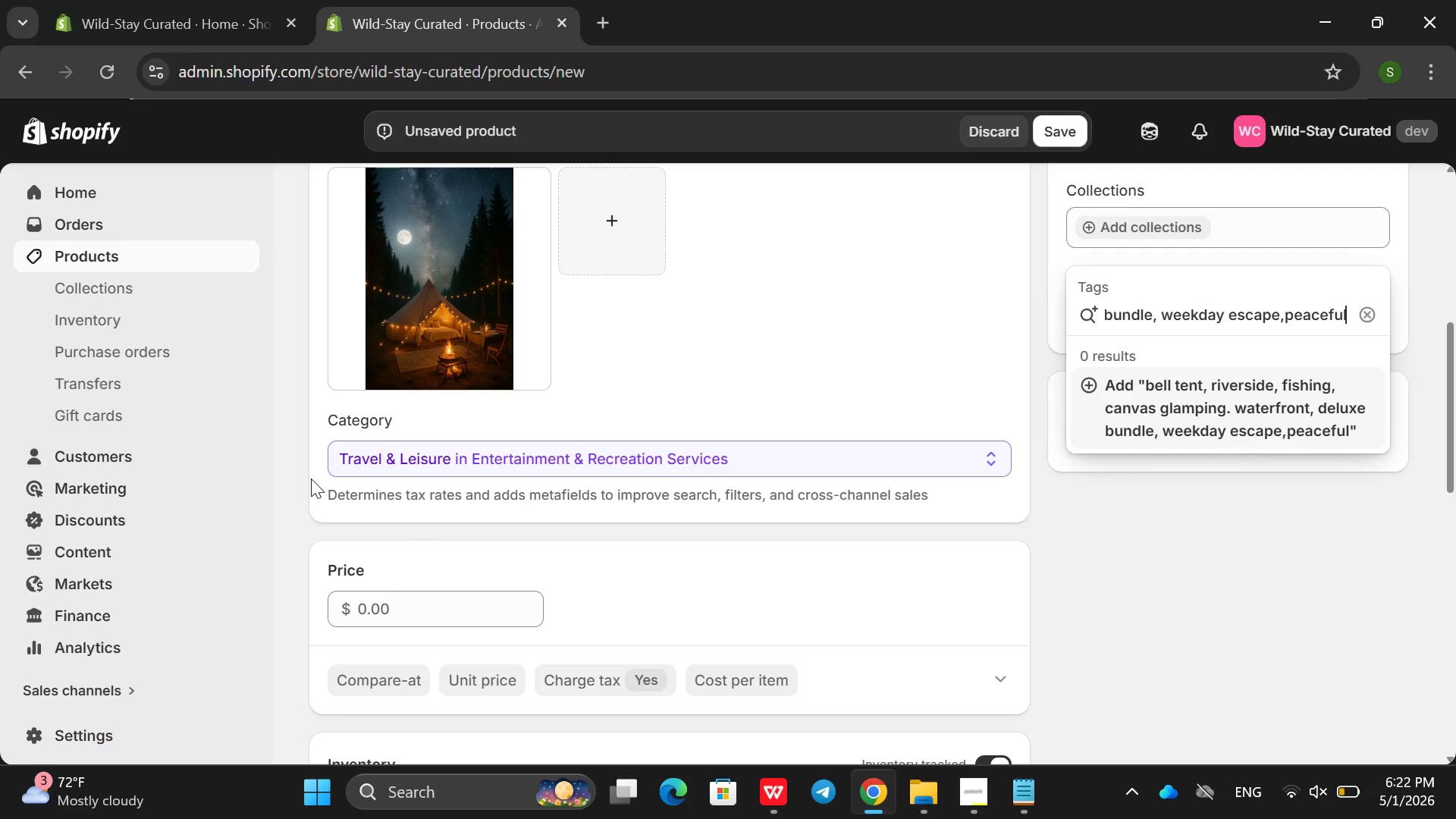 
key(Enter)
 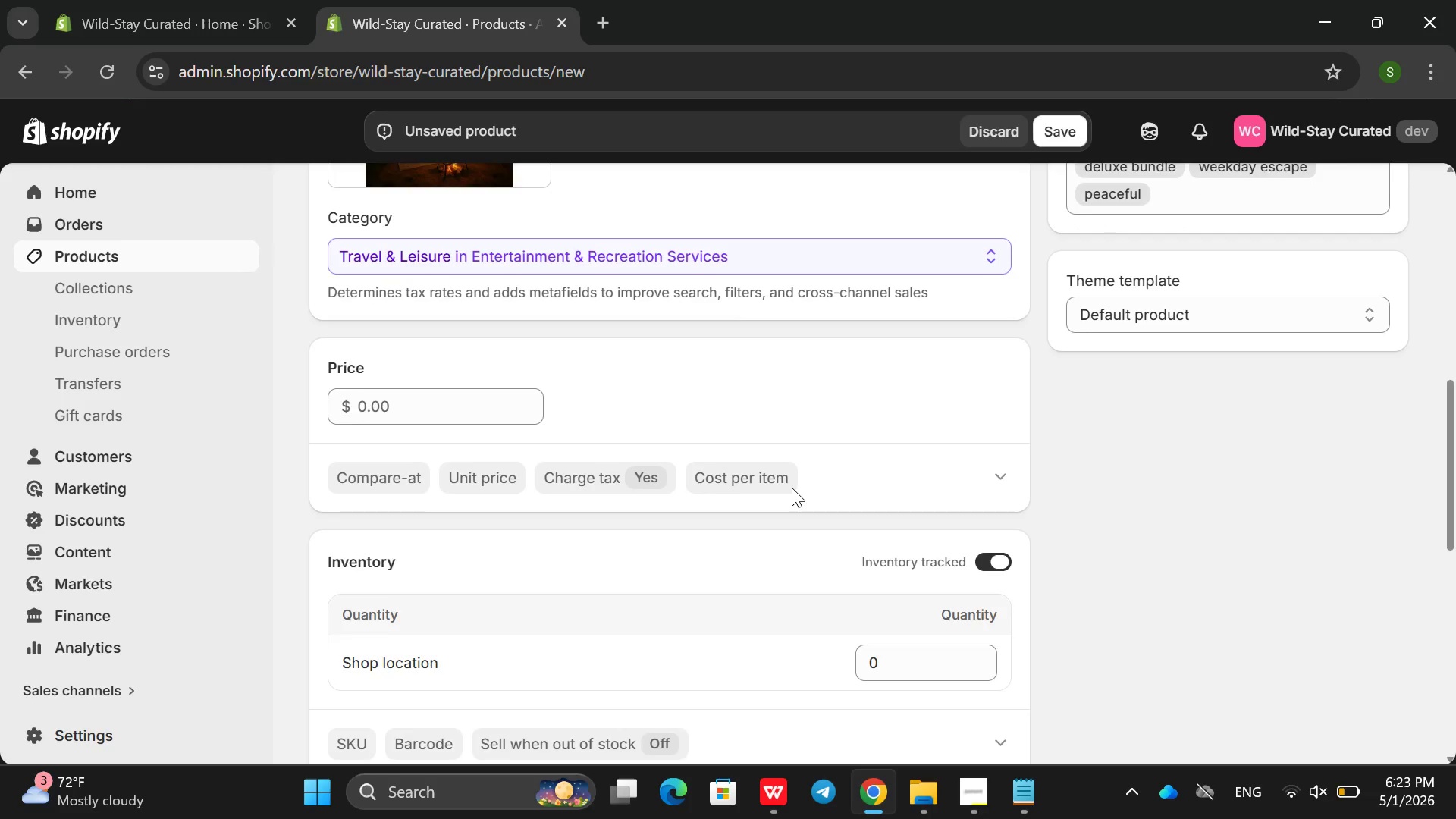 
wait(25.8)
 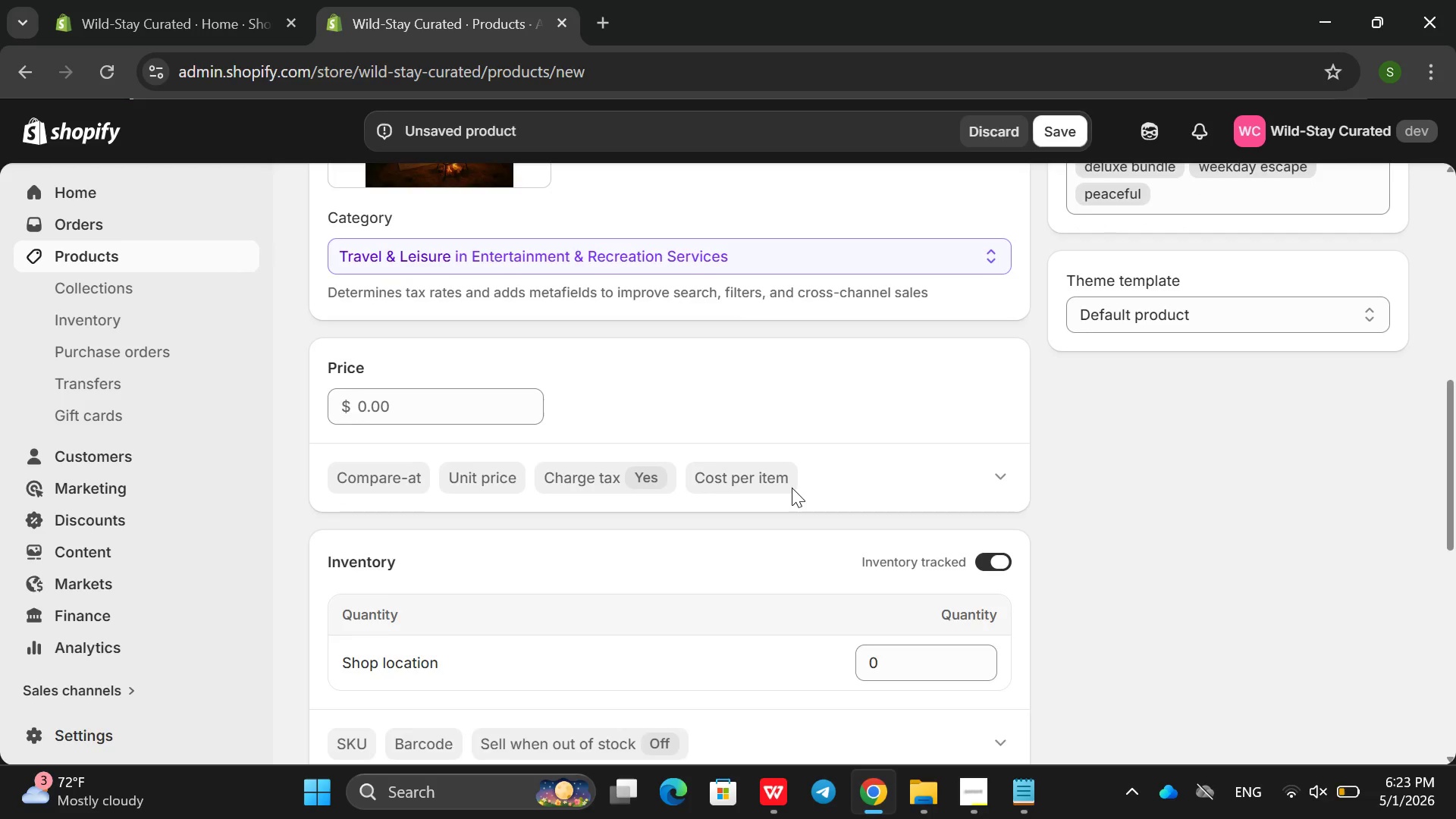 
left_click([371, 519])
 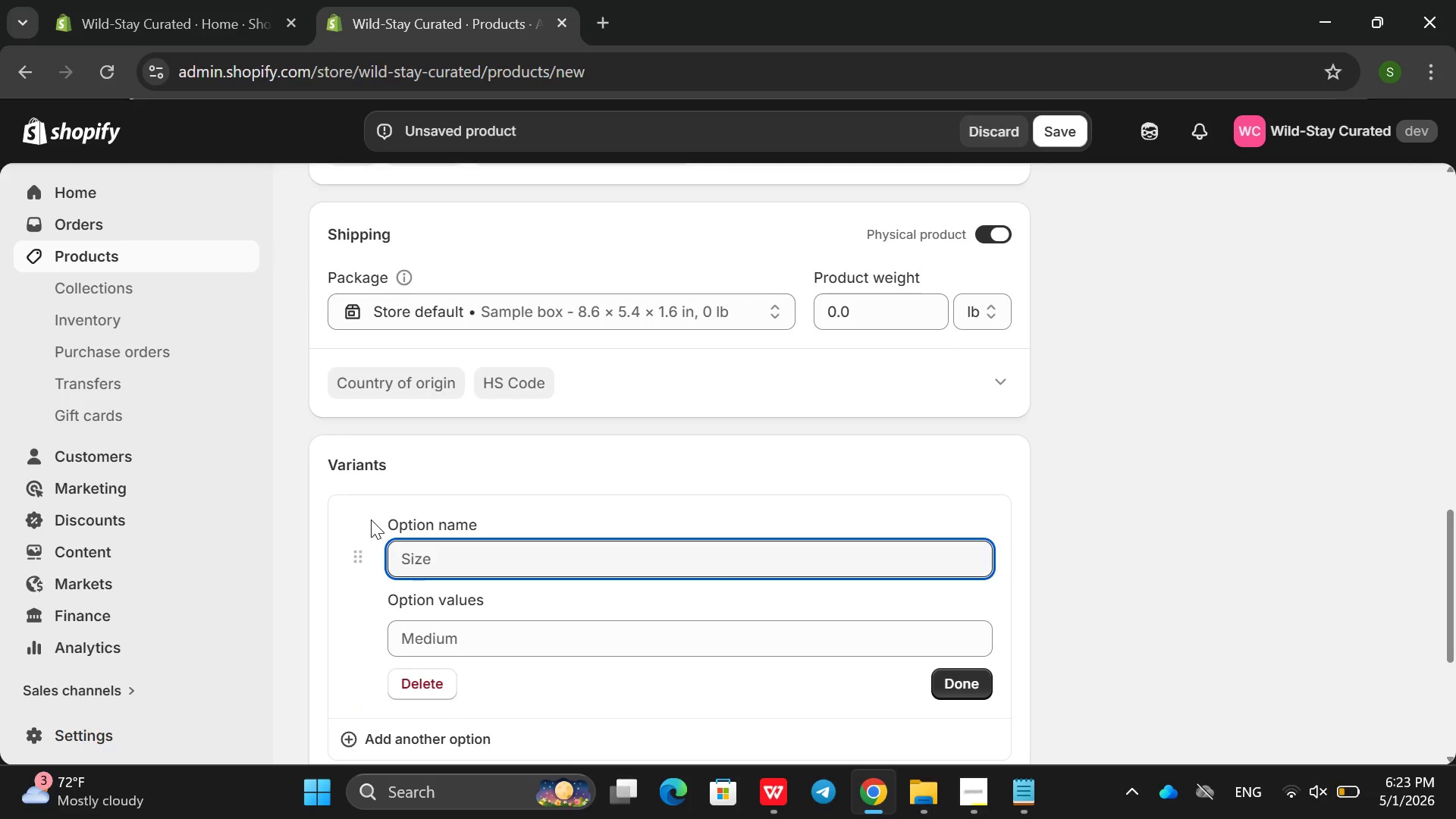 
wait(9.12)
 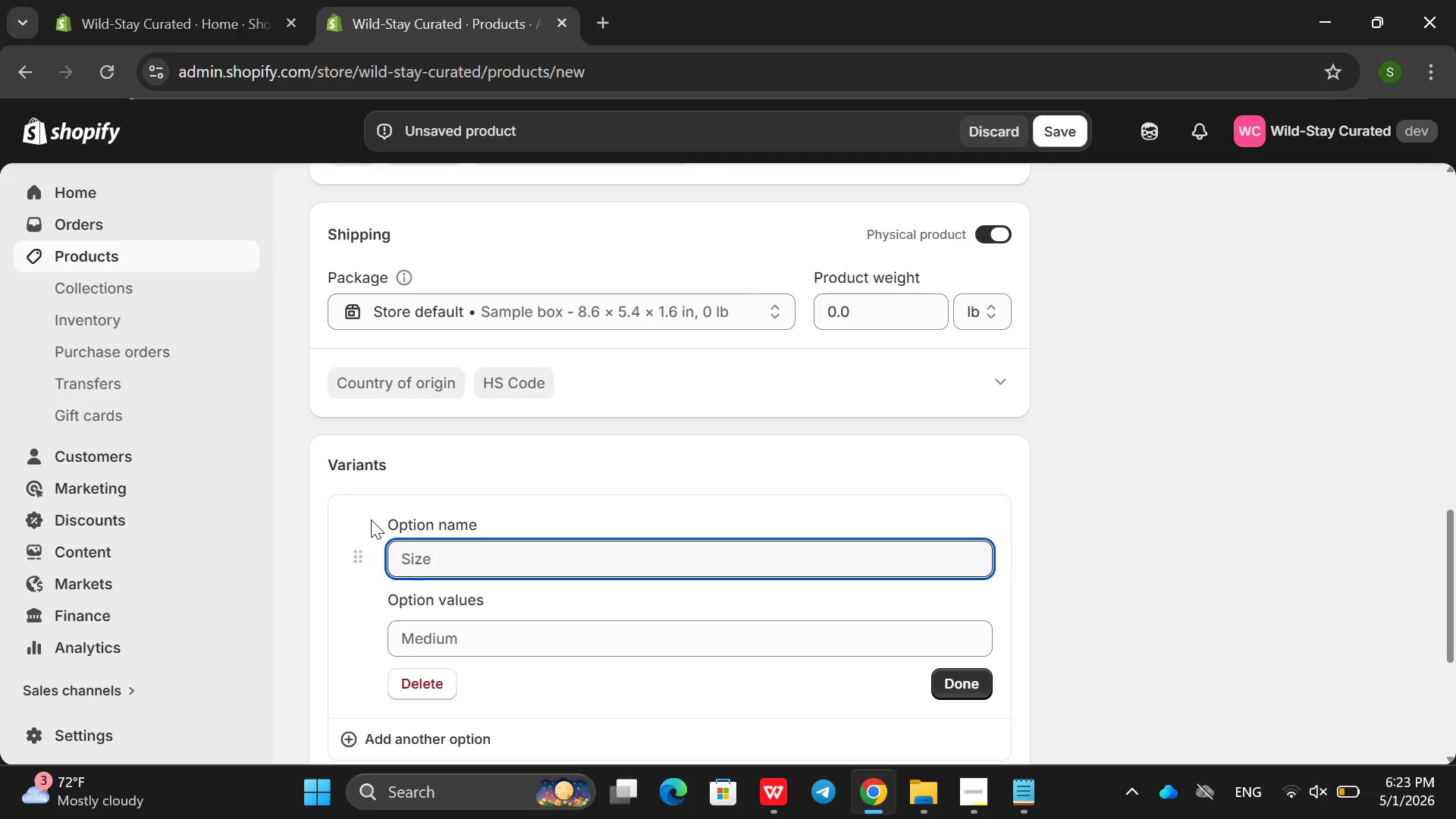 
type(va)
 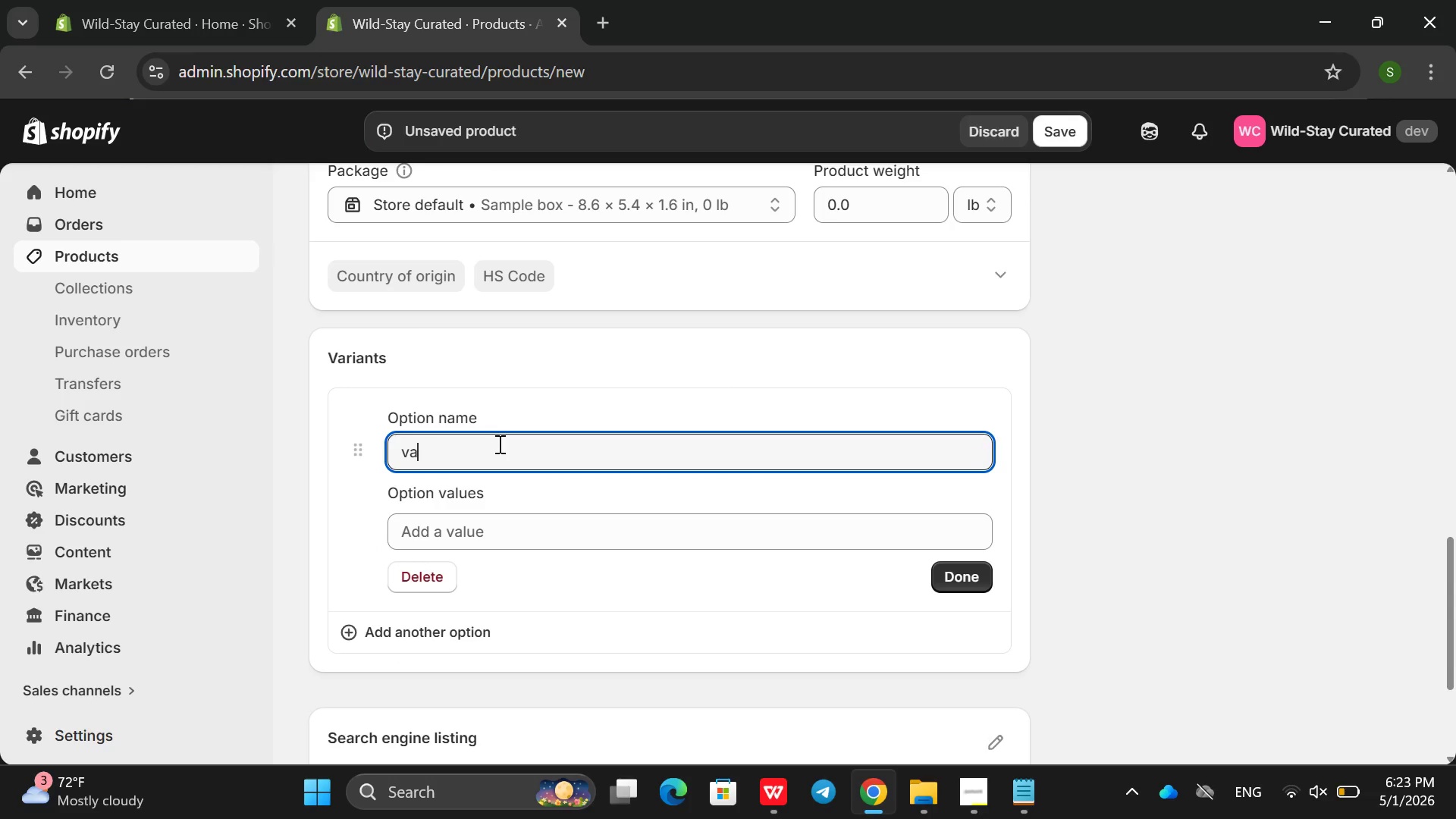 
wait(6.88)
 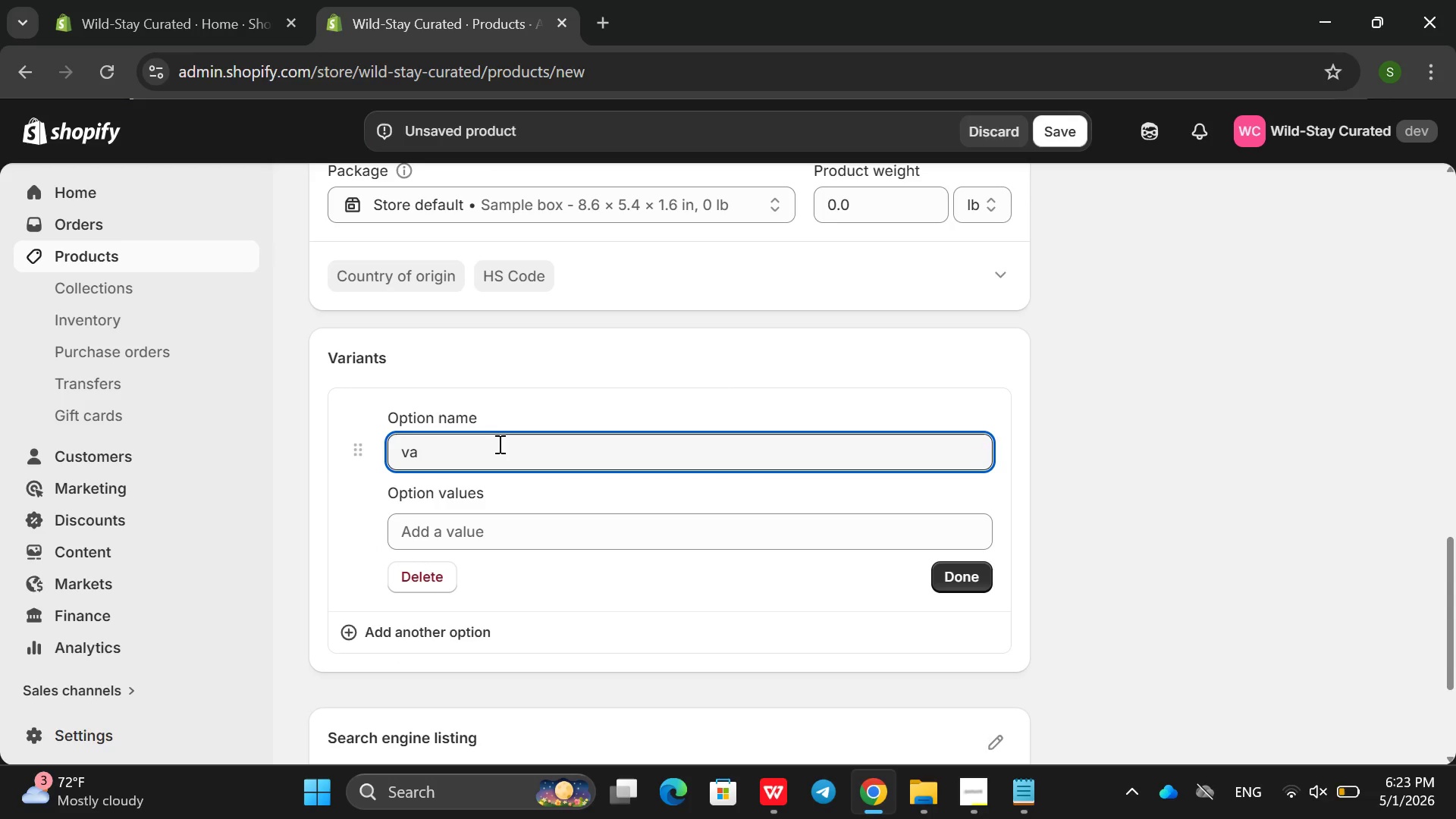 
type(rient kind)
key(Backspace)
type(varient kindkind )
 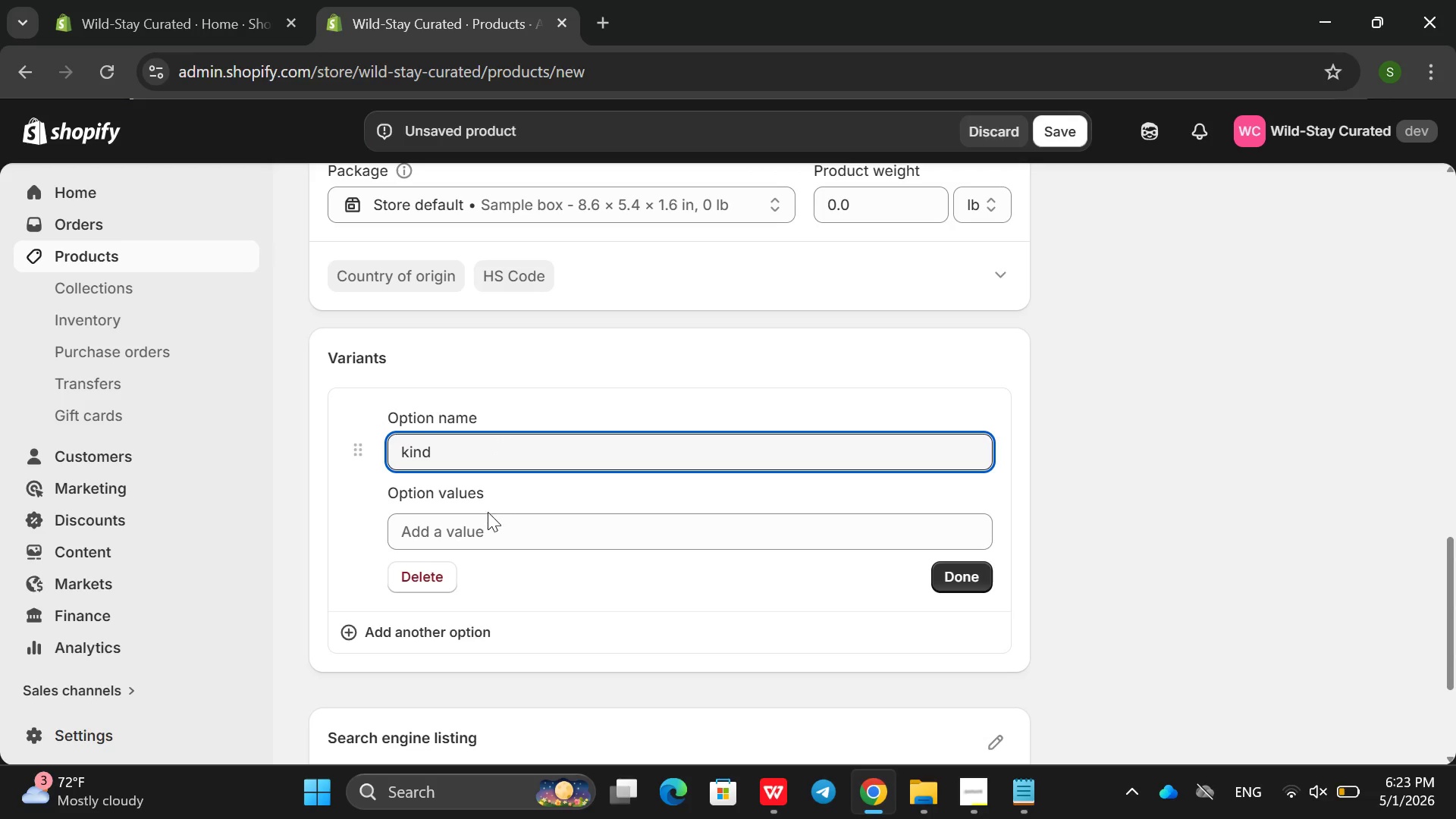 
left_click([474, 526])
 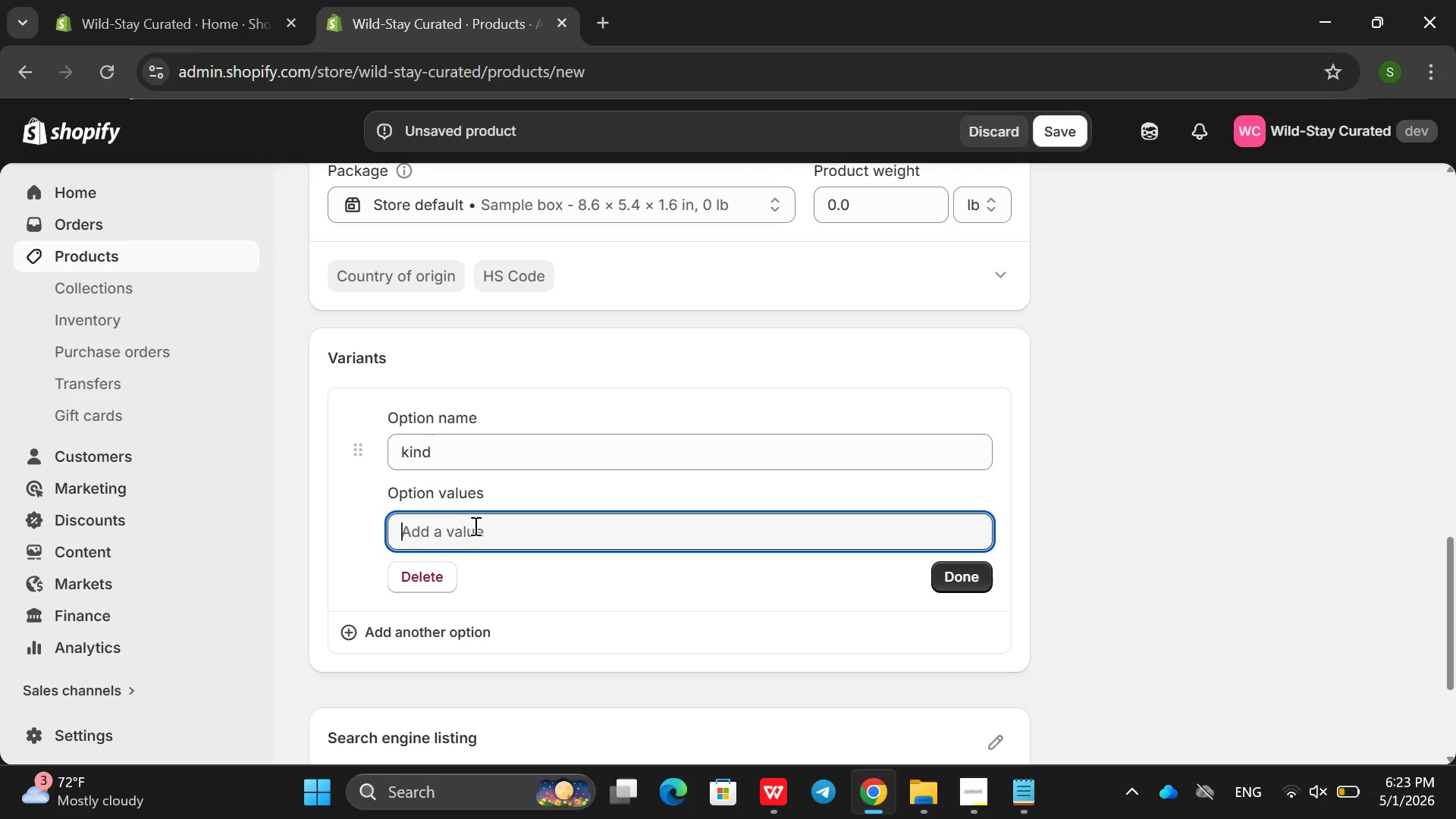 
type(Standard Edition )
 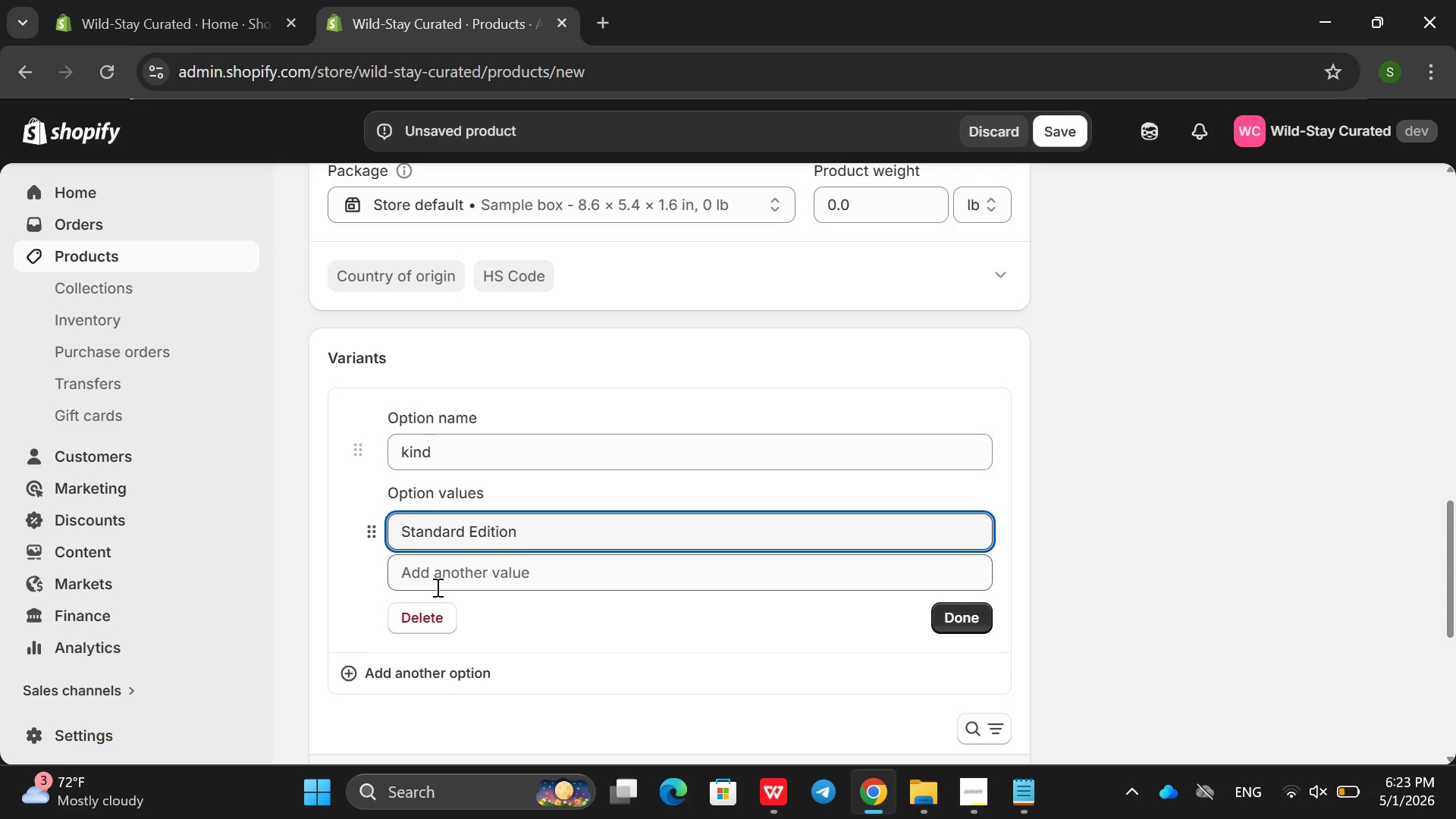 
left_click([436, 587])
 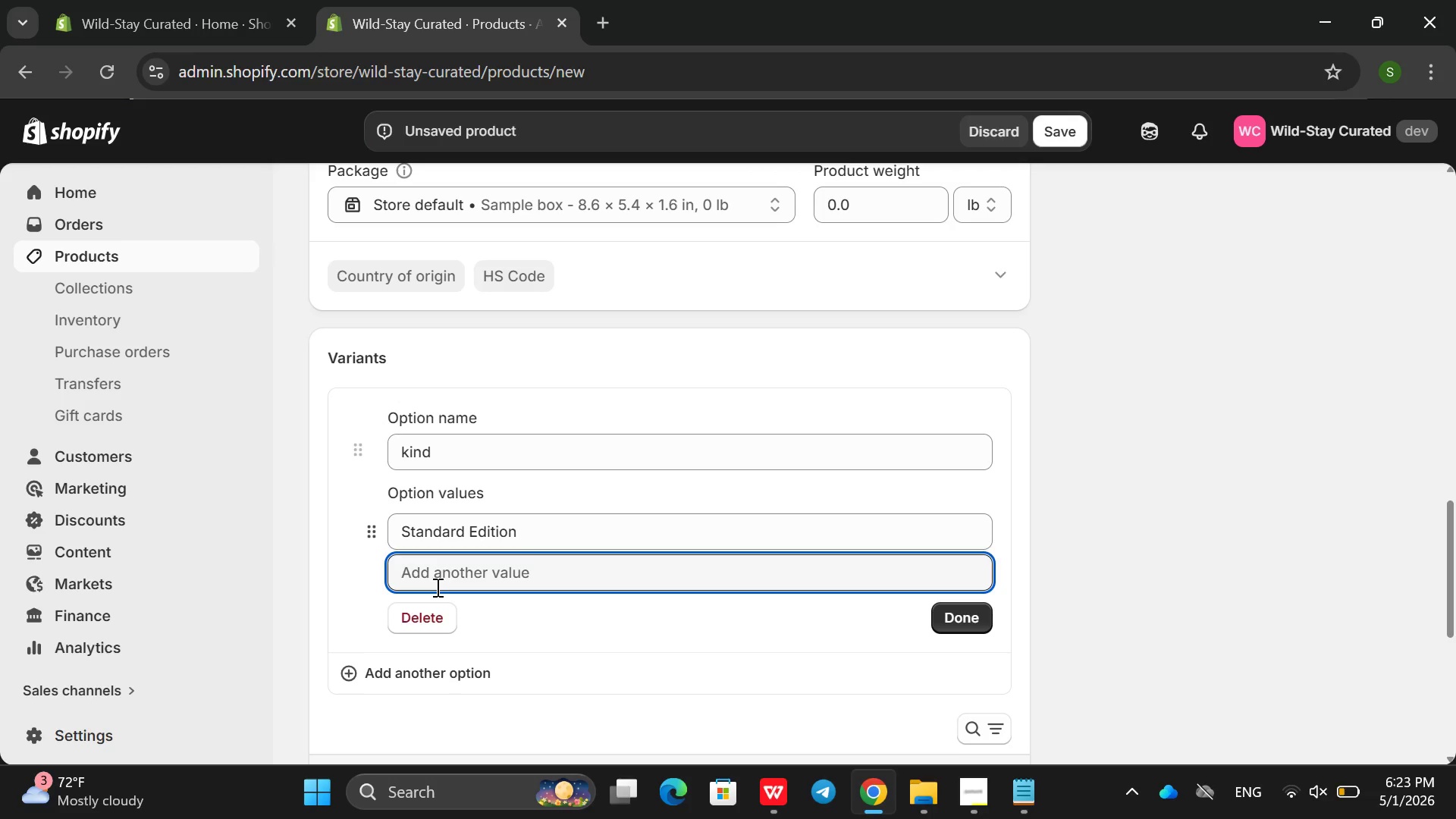 
type(DELuc)
key(Backspace)
key(Backspace)
key(Backspace)
key(Backspace)
type(eli)
key(Backspace)
type(uz)
key(Backspace)
type(xe Bundle(basi)
 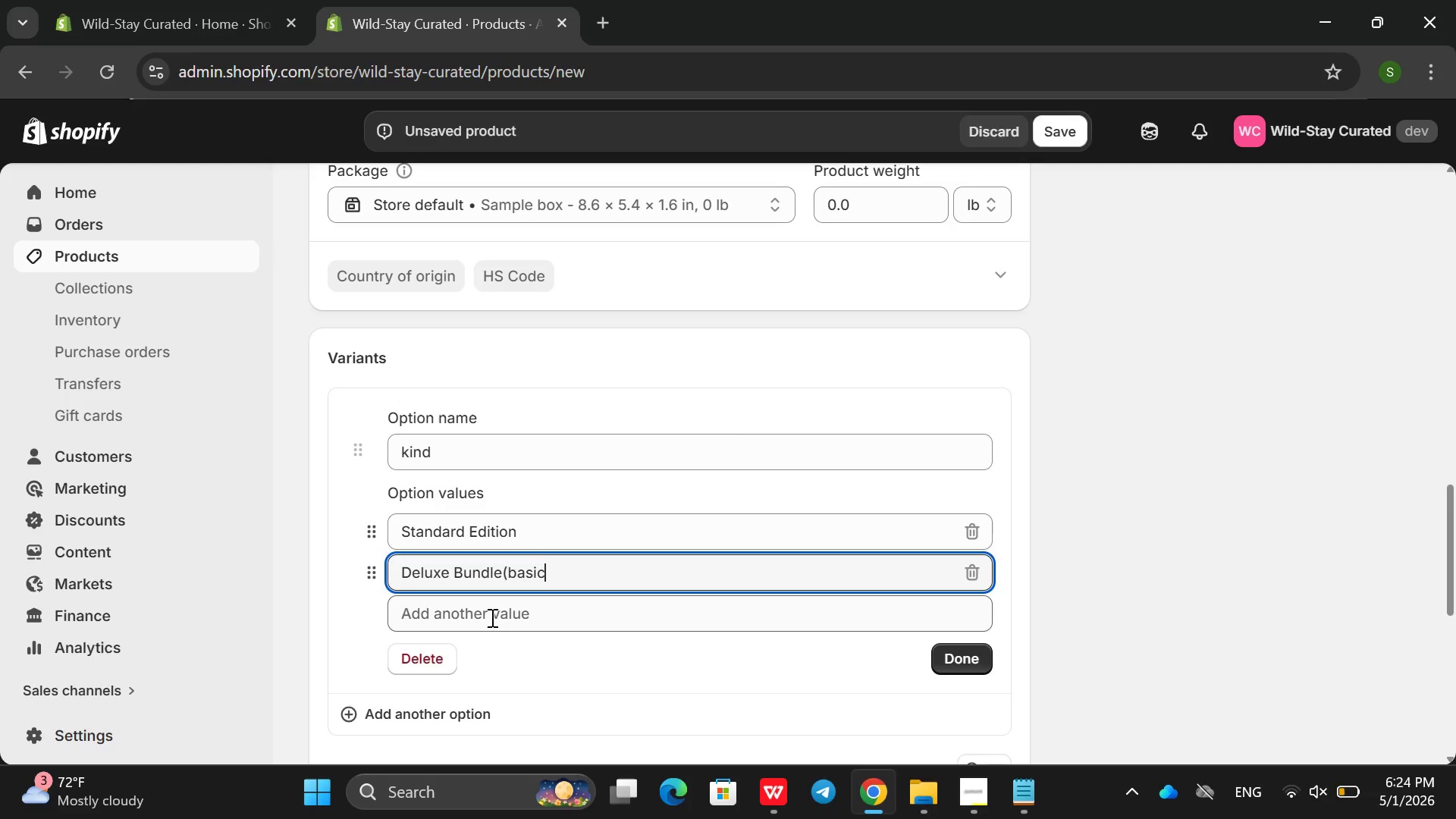 
 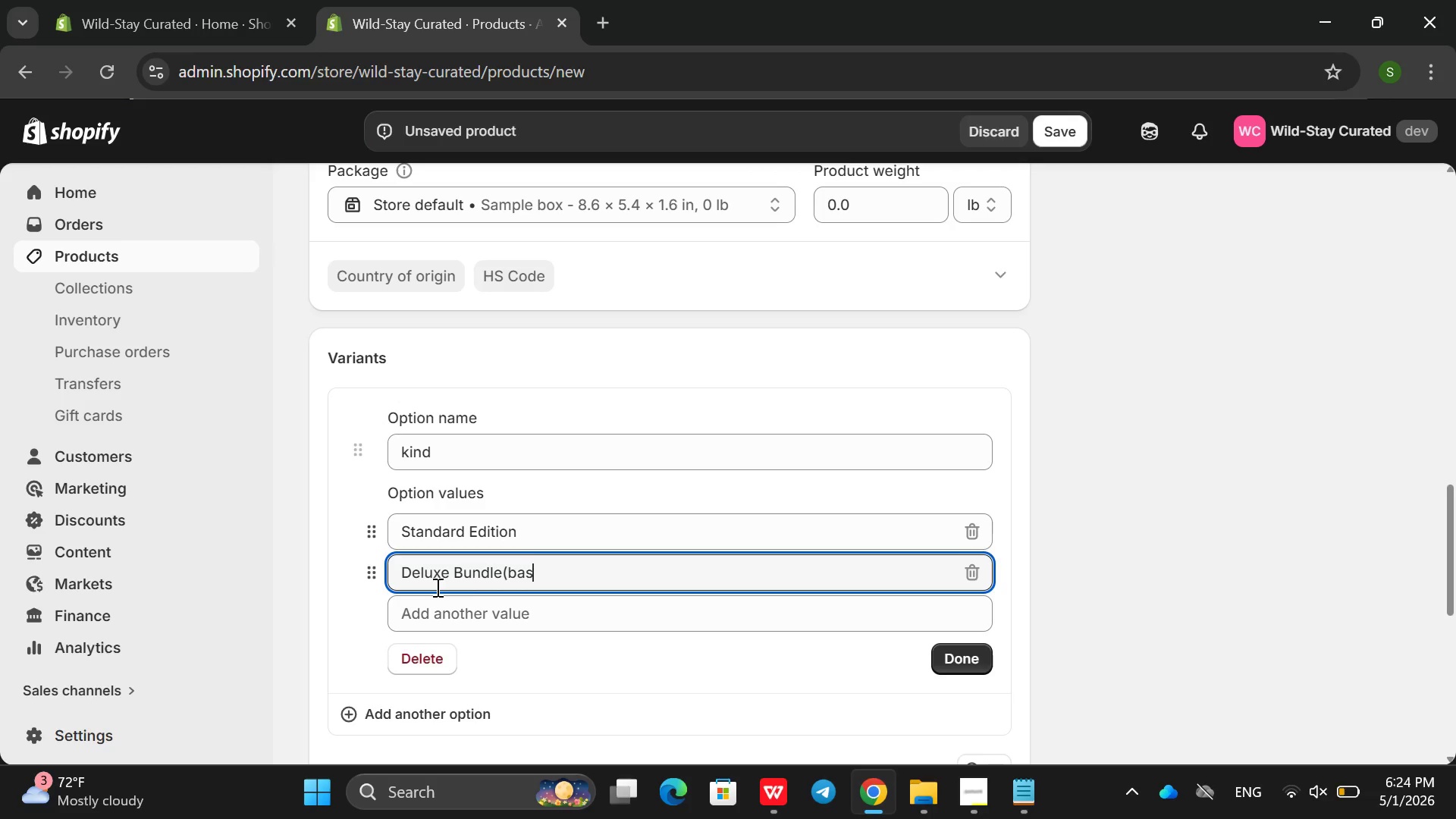 
type(c))
 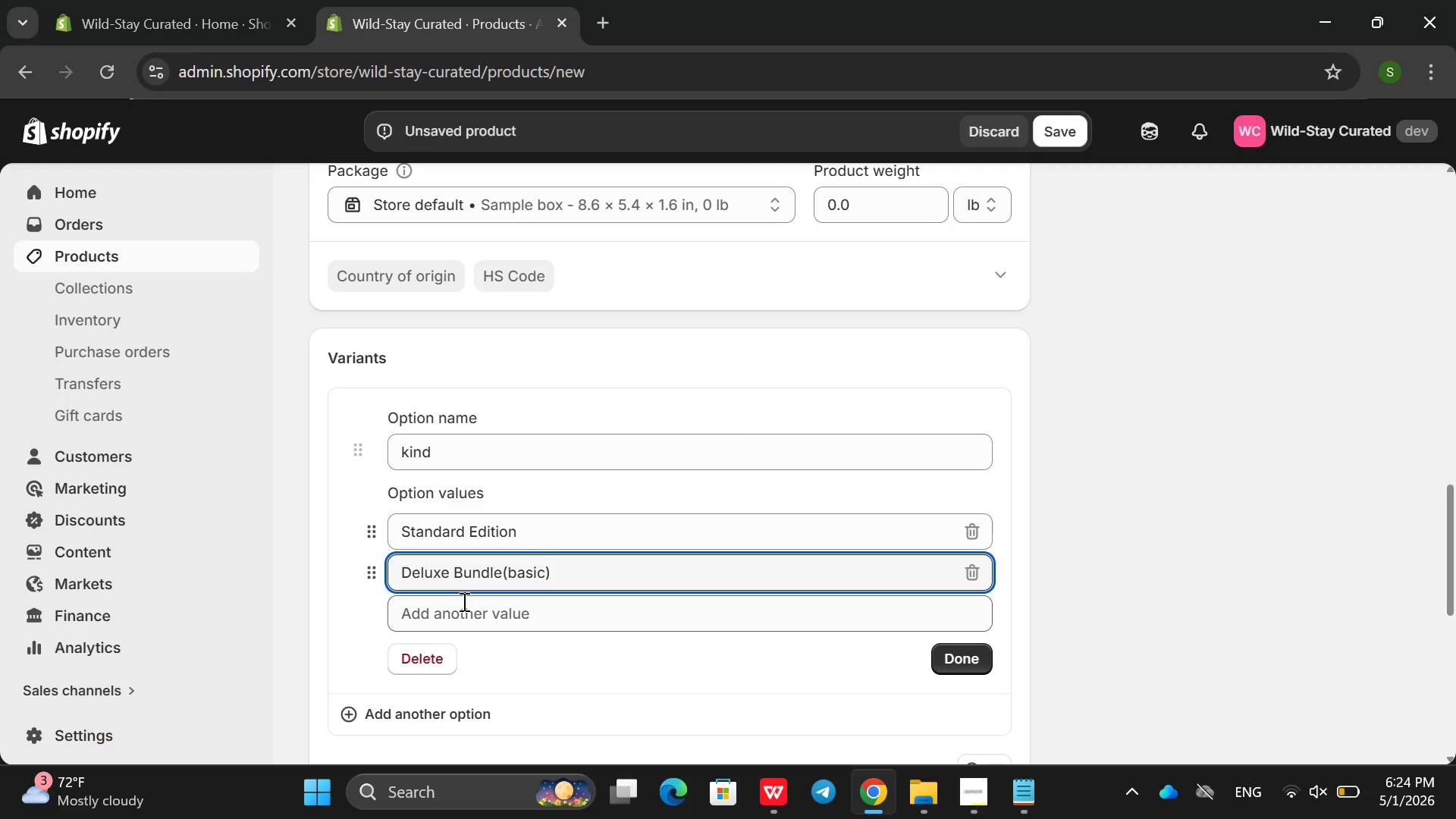 
left_click([431, 617])
 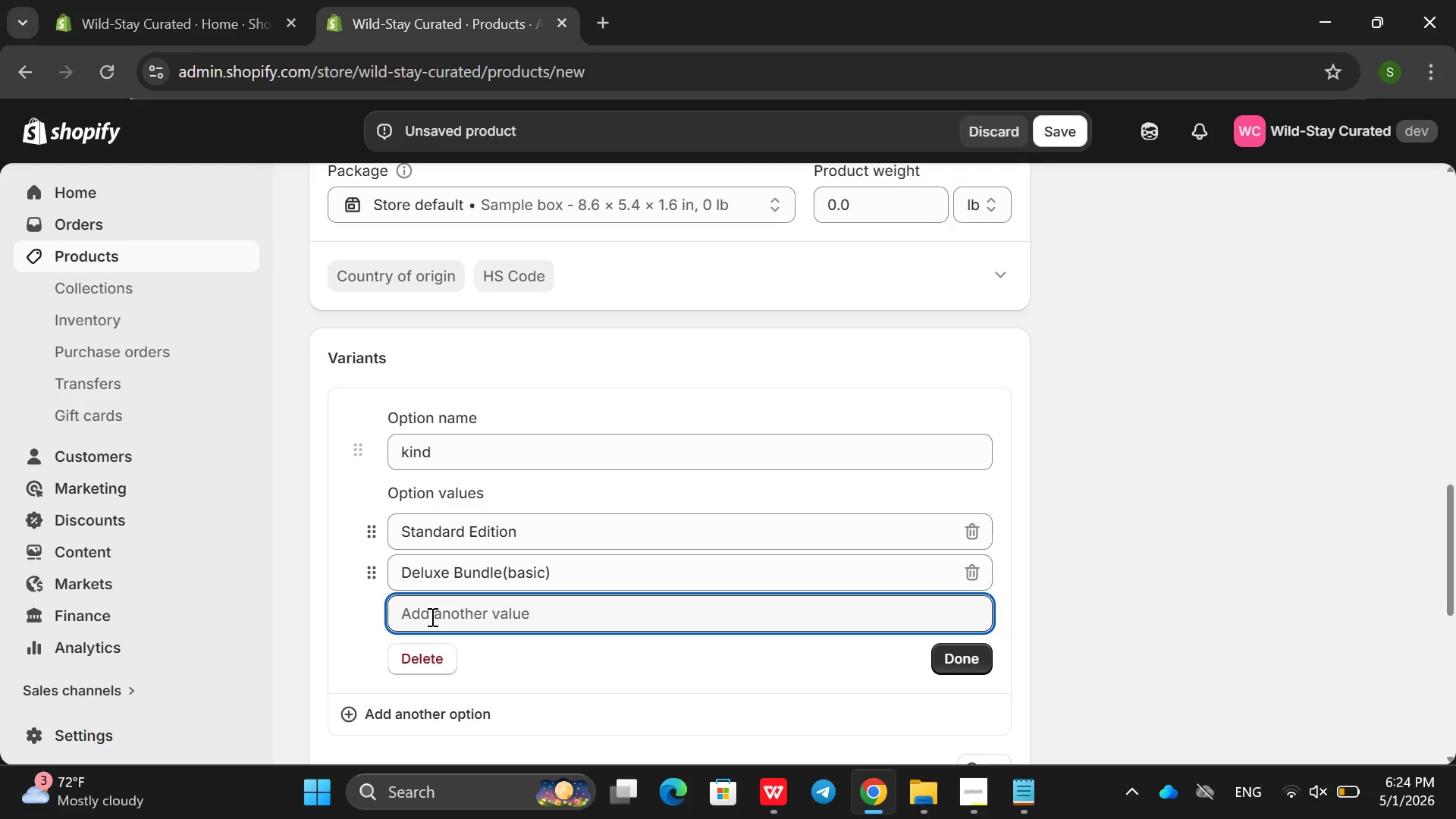 
type(DEluc)
key(Backspace)
key(Backspace)
key(Backspace)
key(Backspace)
type(eluze )
key(Backspace)
key(Backspace)
key(Backspace)
type(ze Bundl)
key(Backspace)
type(le (permium )
key(Backspace)
key(Backspace)
key(Backspace)
key(Backspace)
type(remium))
 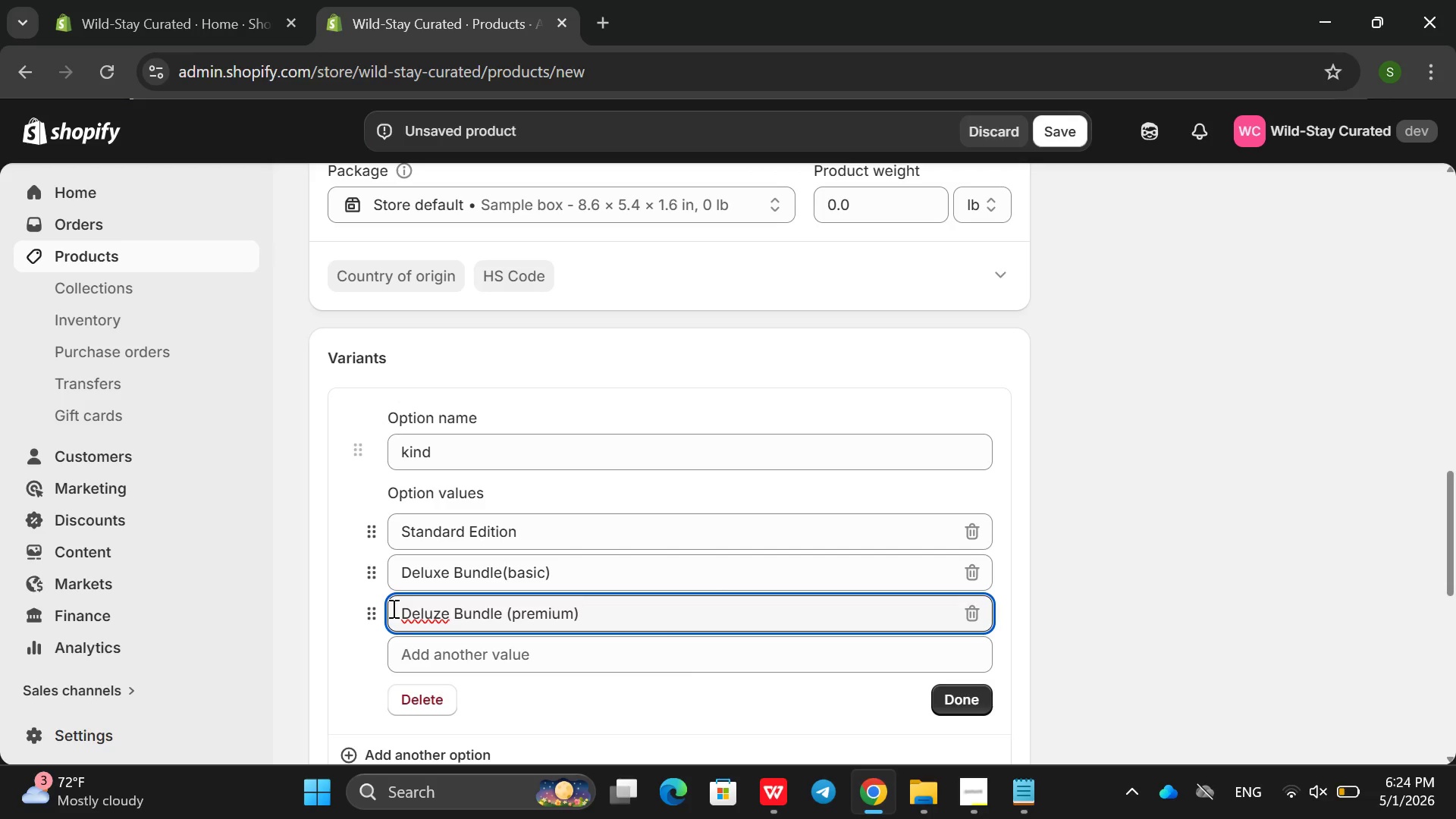 
left_click([436, 619])
 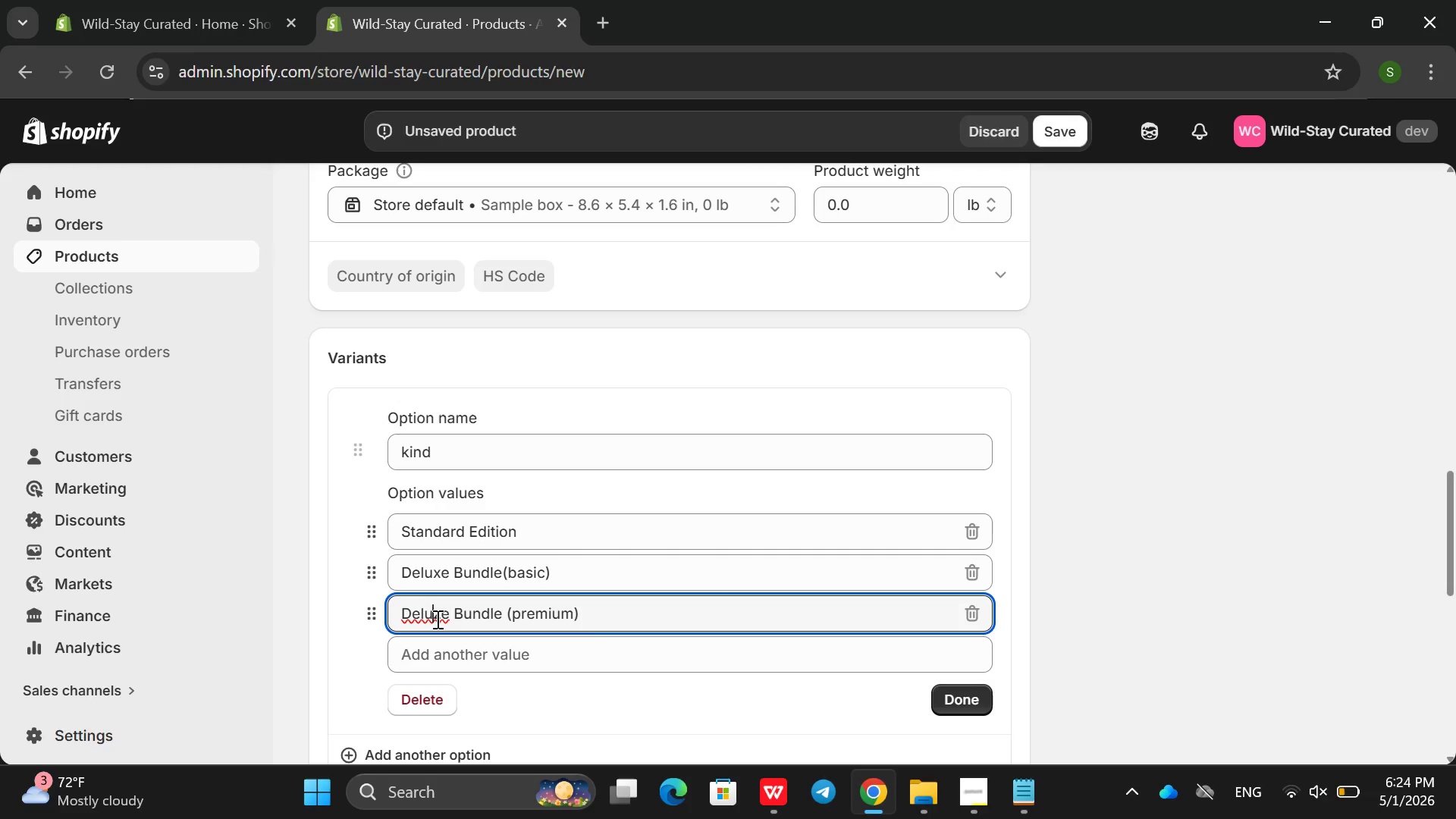 
key(ArrowRight)
 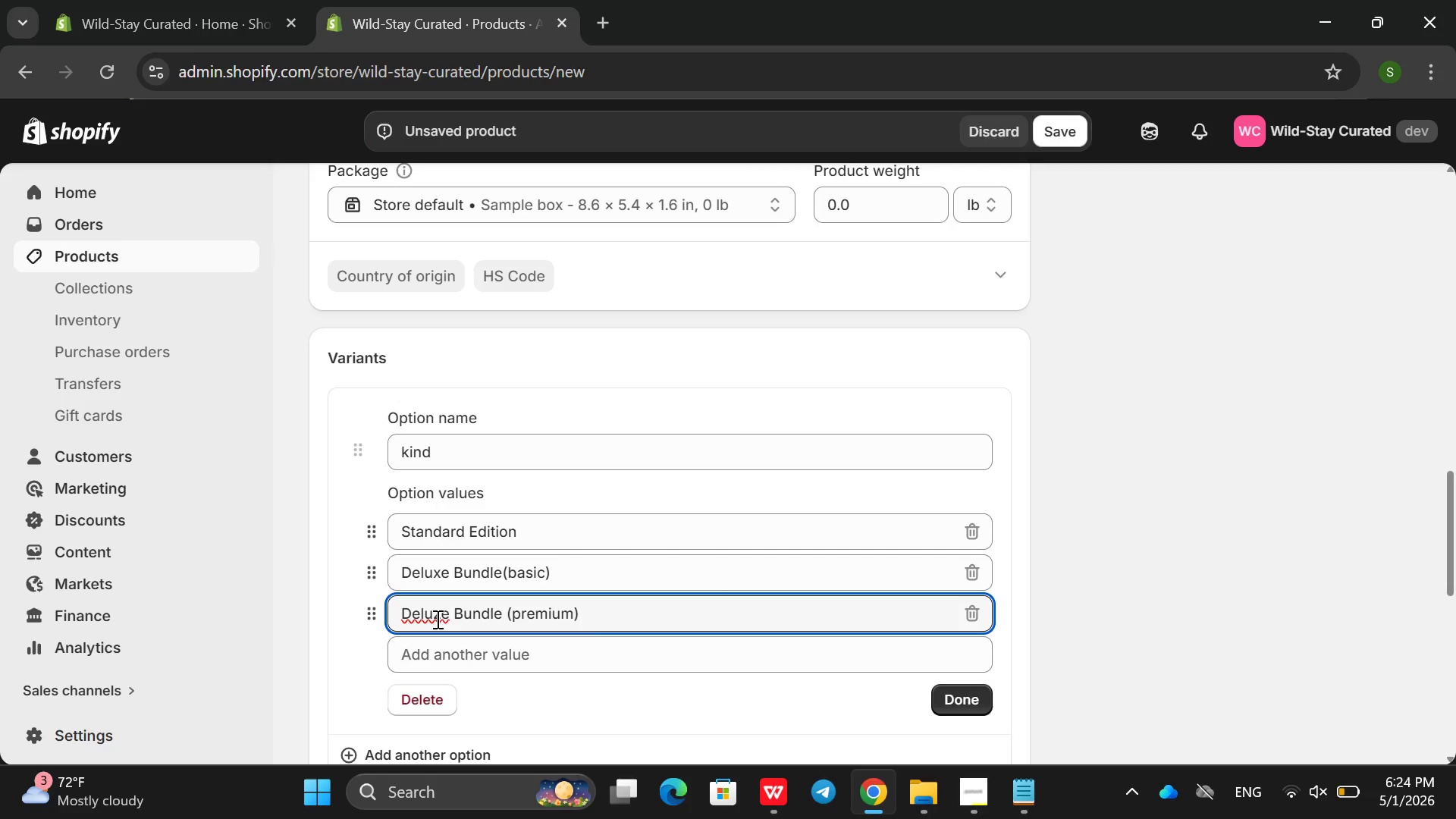 
key(Backspace)
 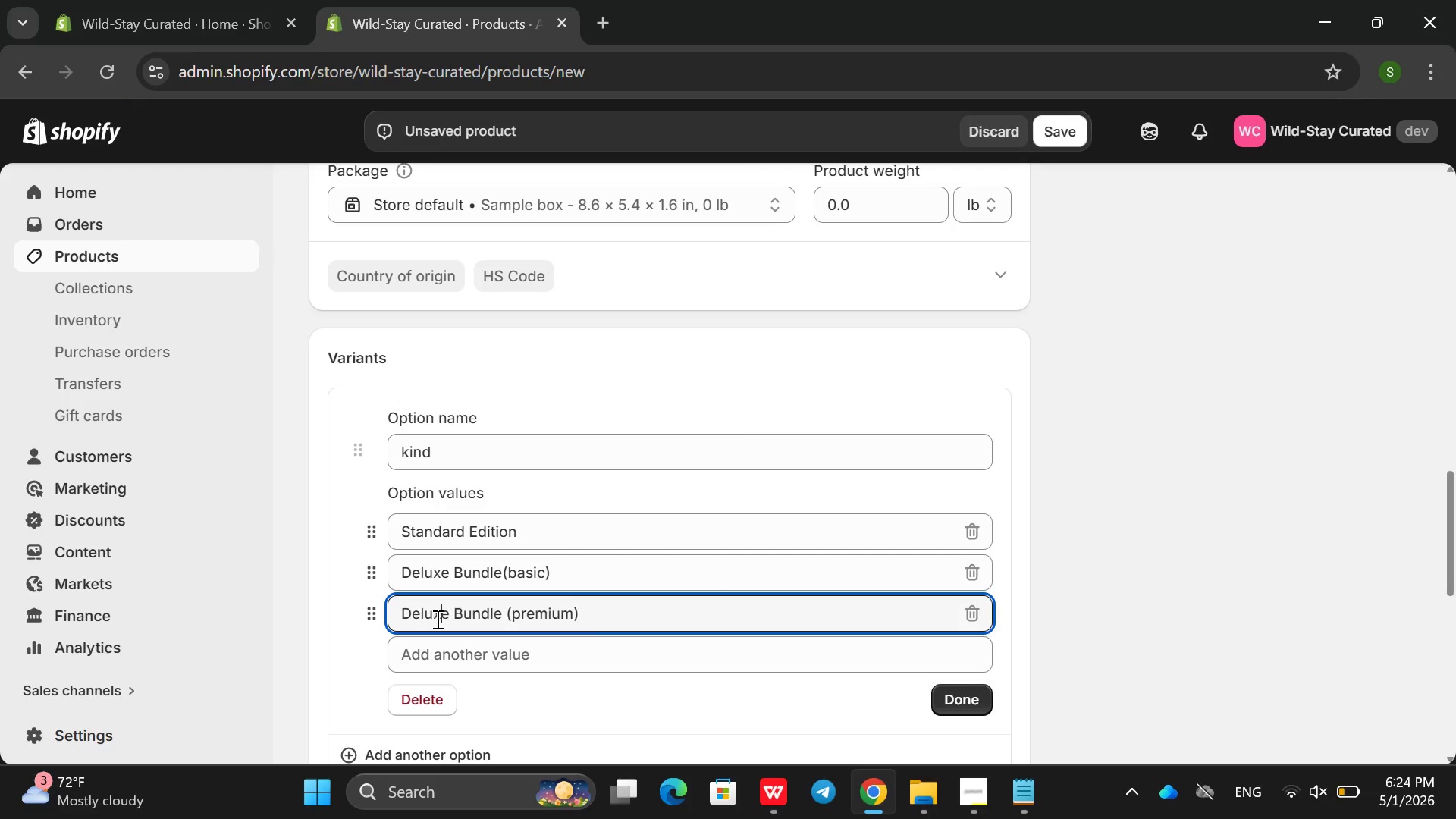 
key(X)
 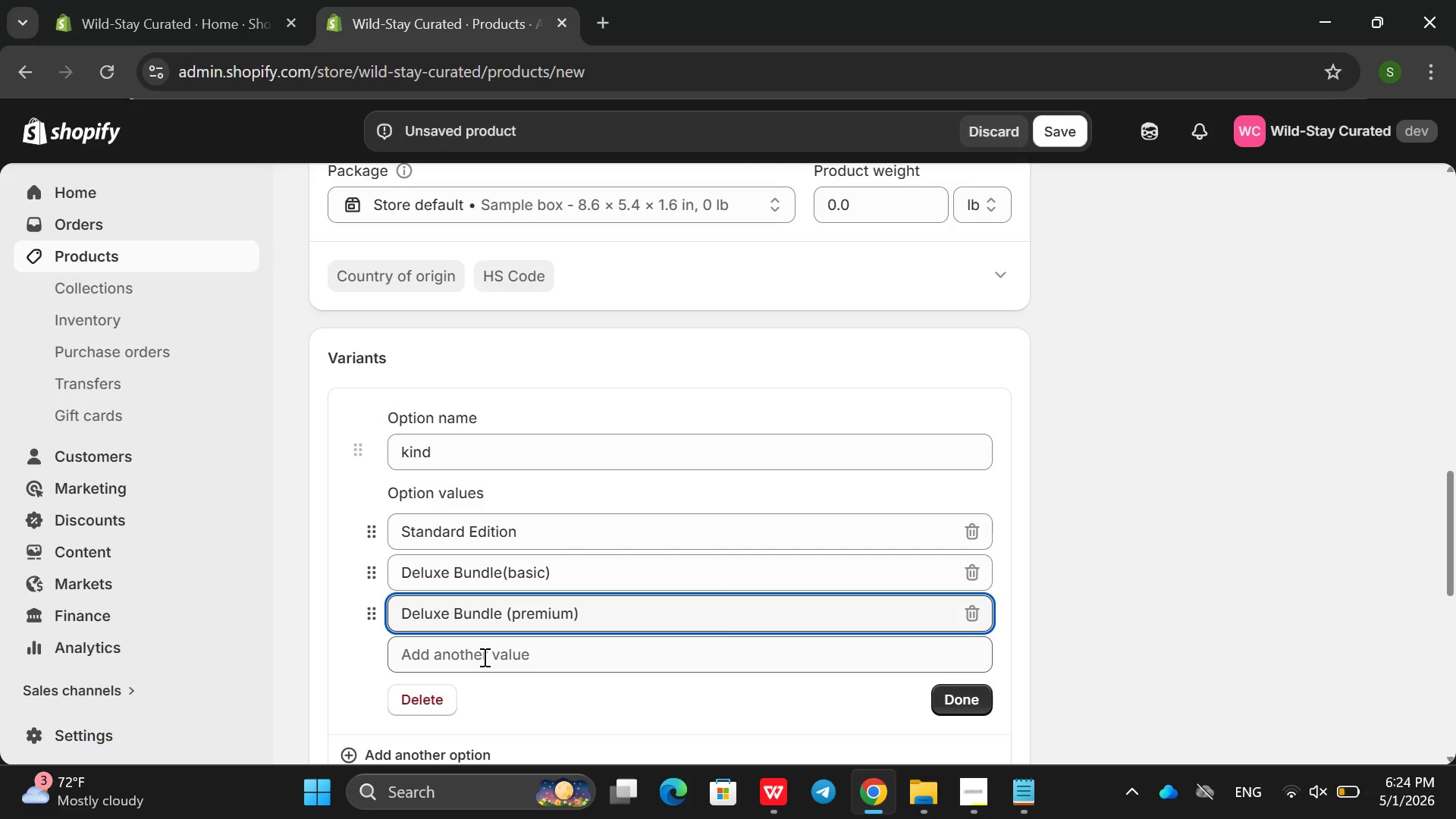 
left_click([483, 657])
 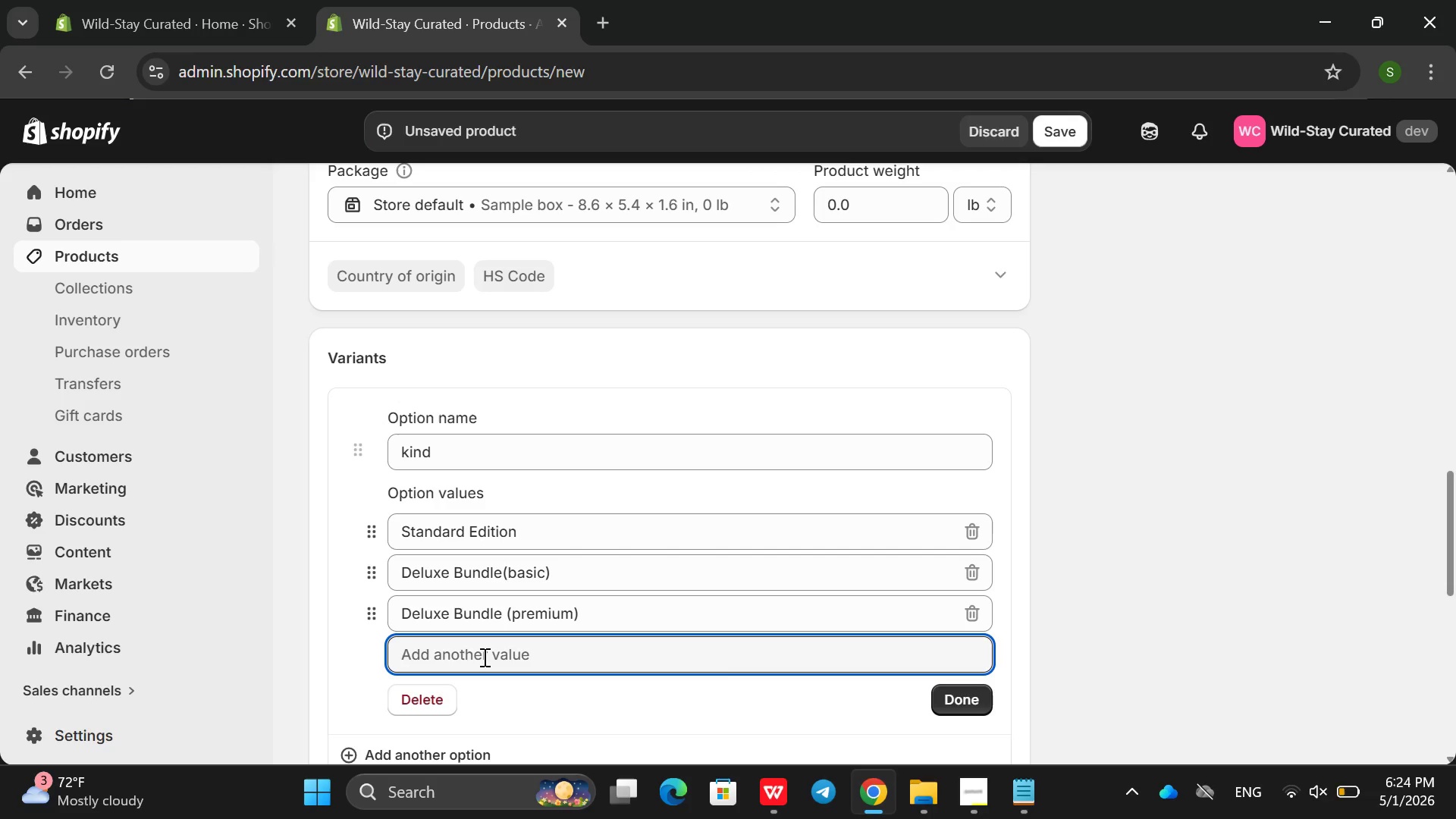 
type(Weed)
key(Backspace)
type(kday stay)
 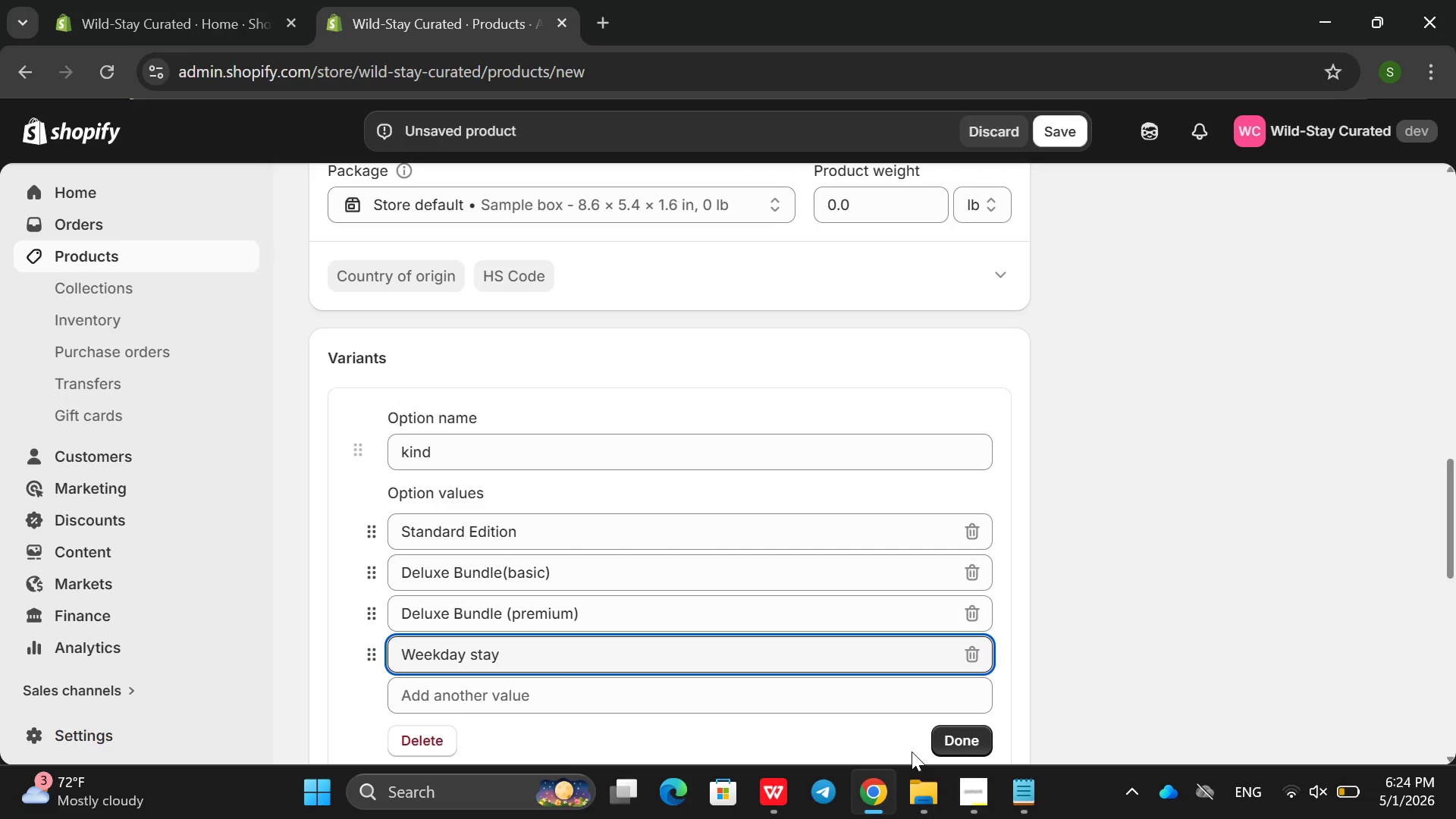 
left_click([974, 794])